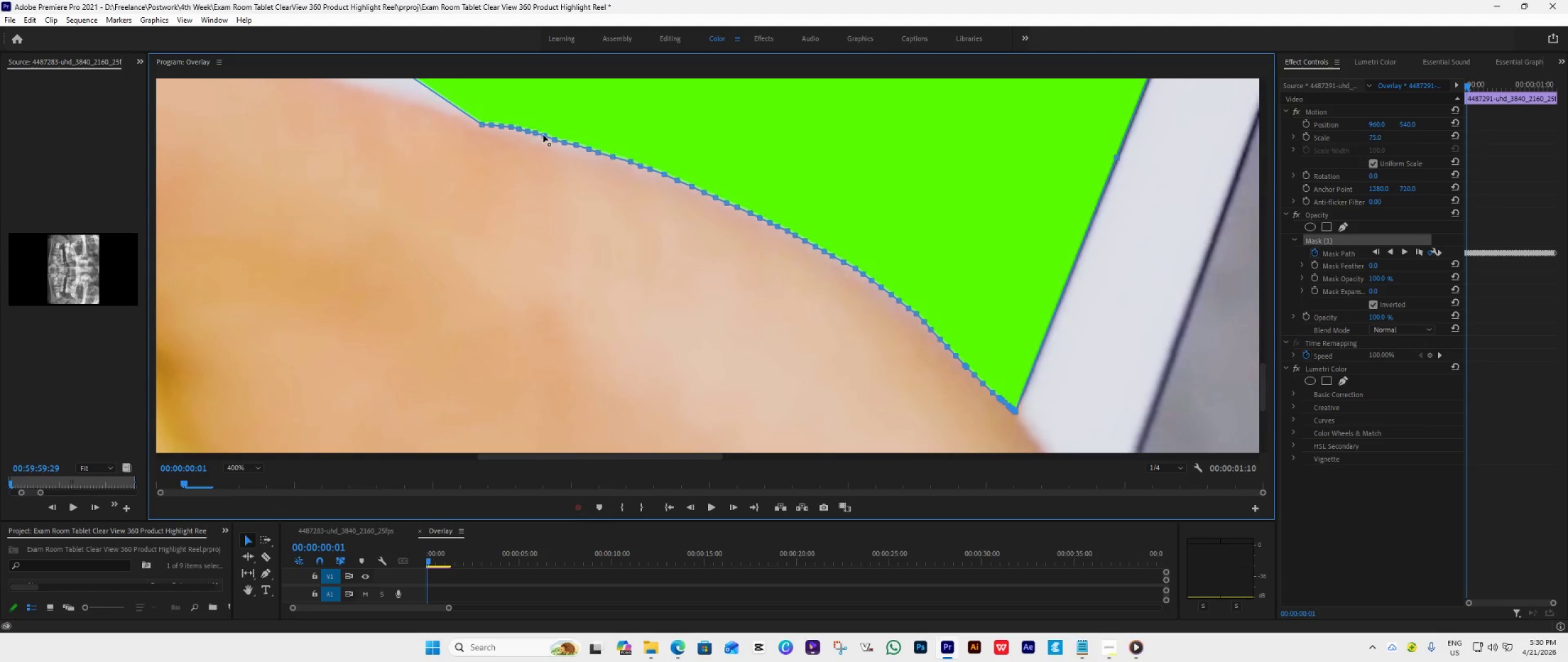 
triple_click([543, 135])
 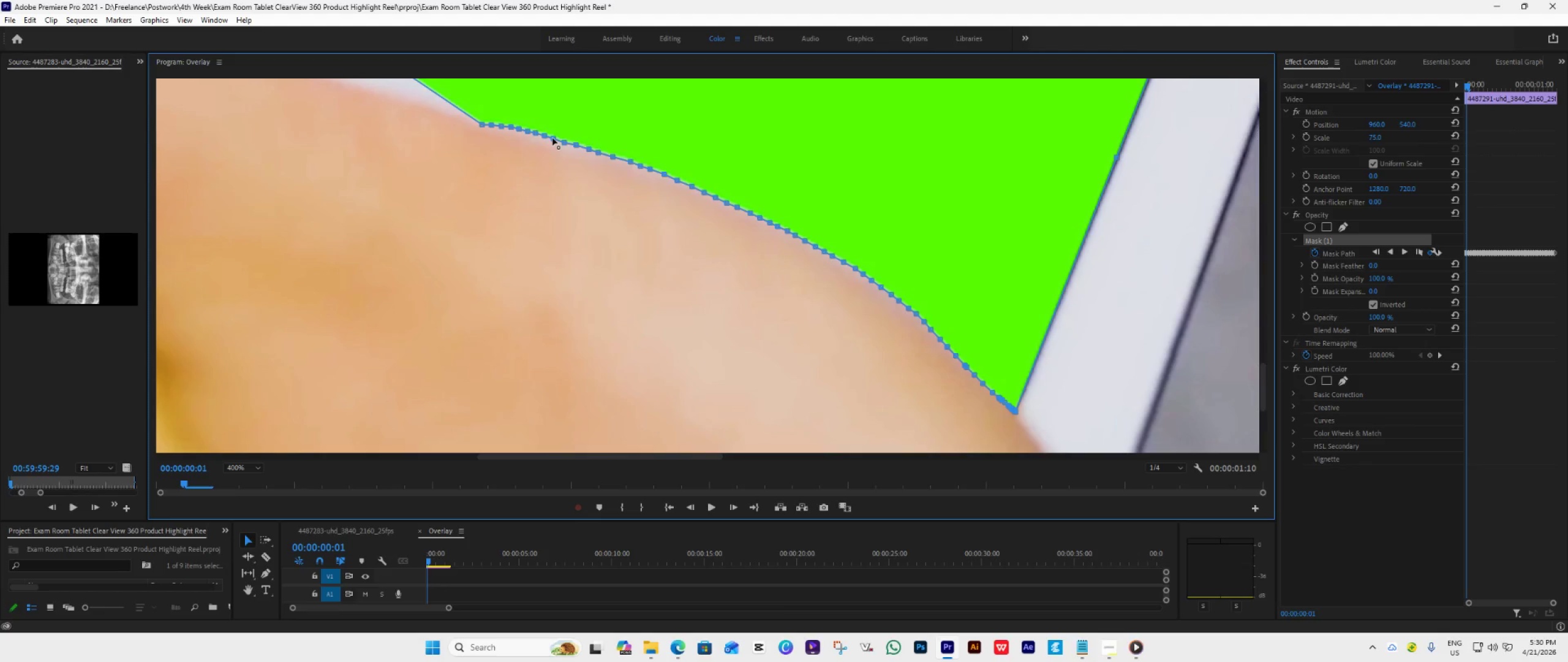 
wait(10.03)
 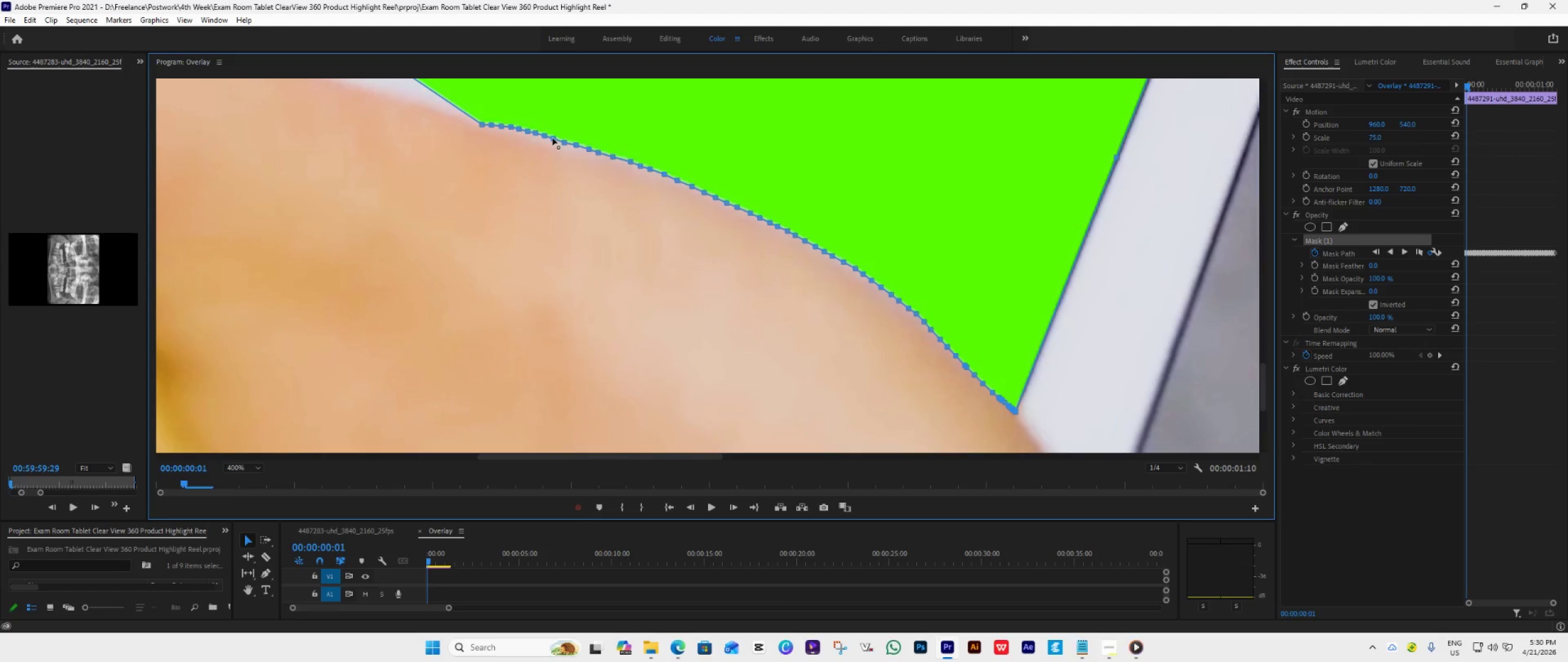 
left_click([737, 507])
 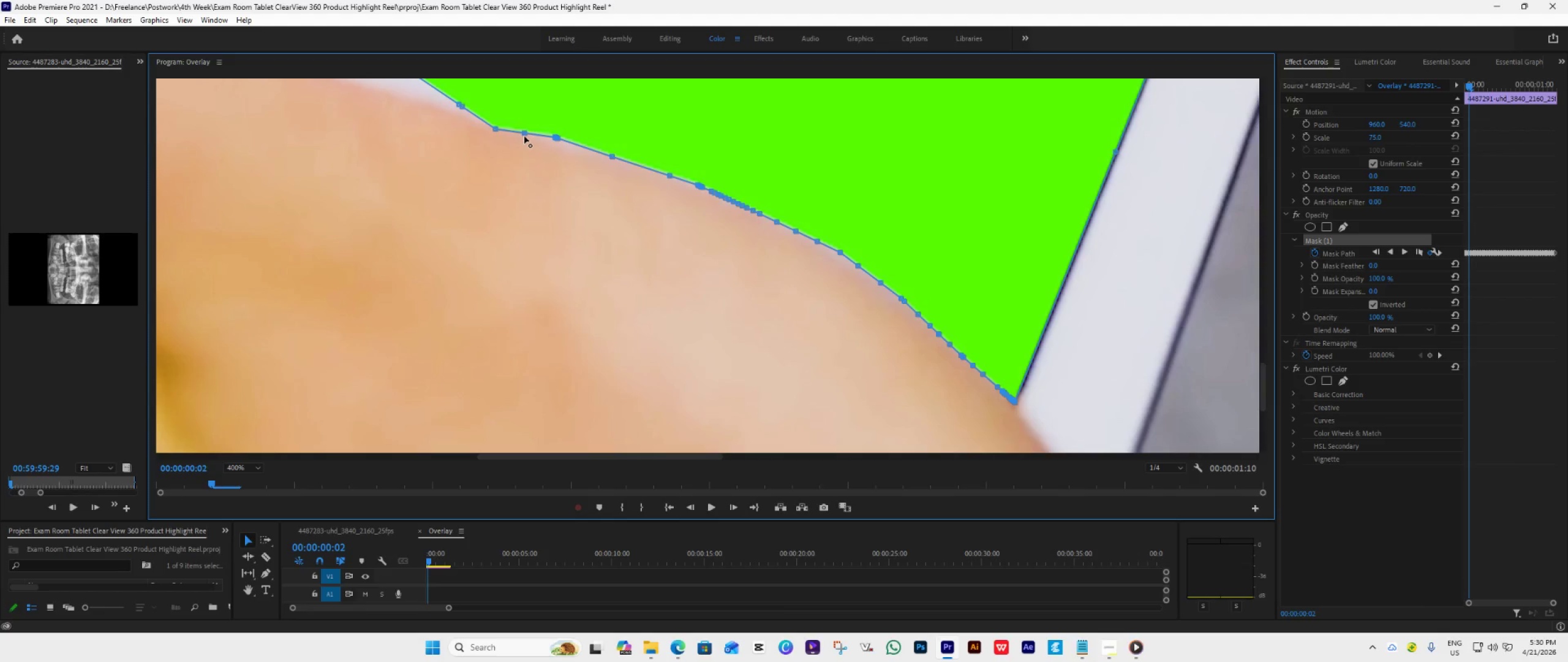 
wait(13.21)
 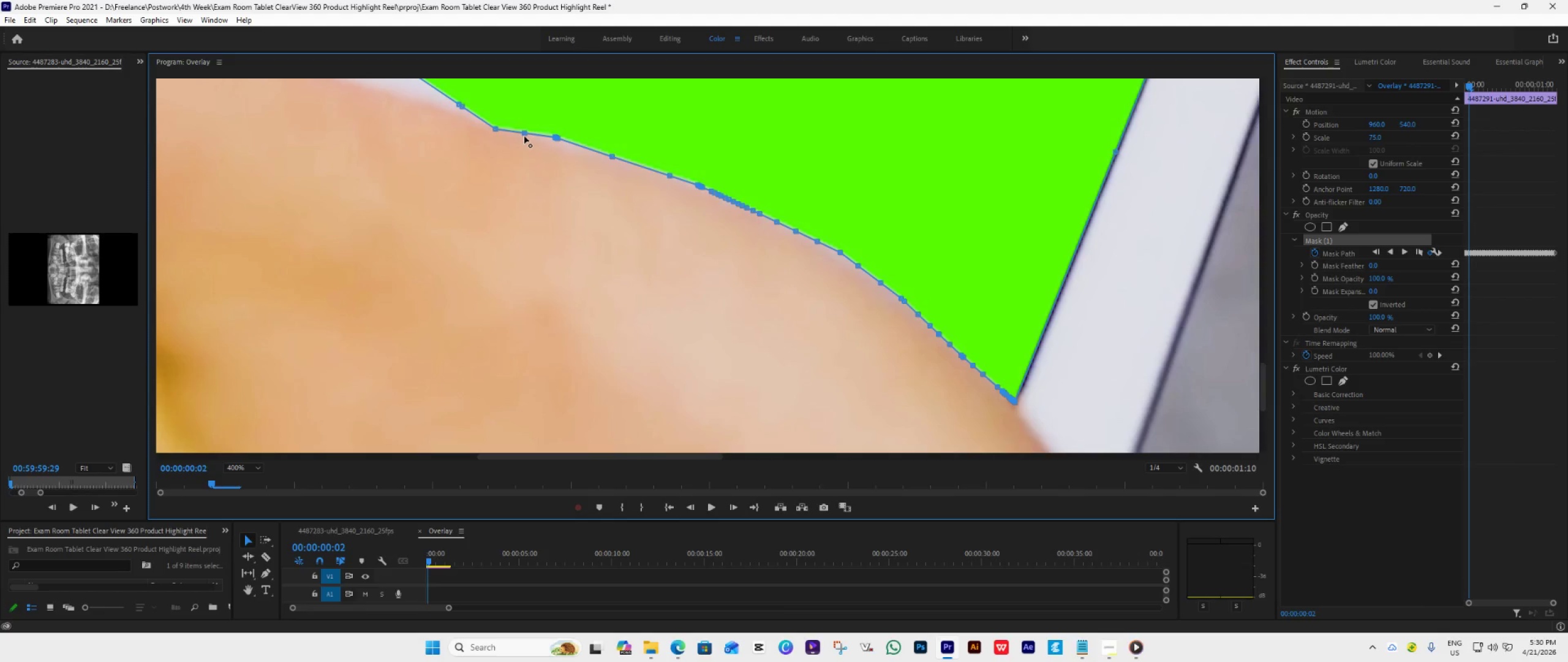 
left_click_drag(start_coordinate=[1117, 152], to_coordinate=[1120, 152])
 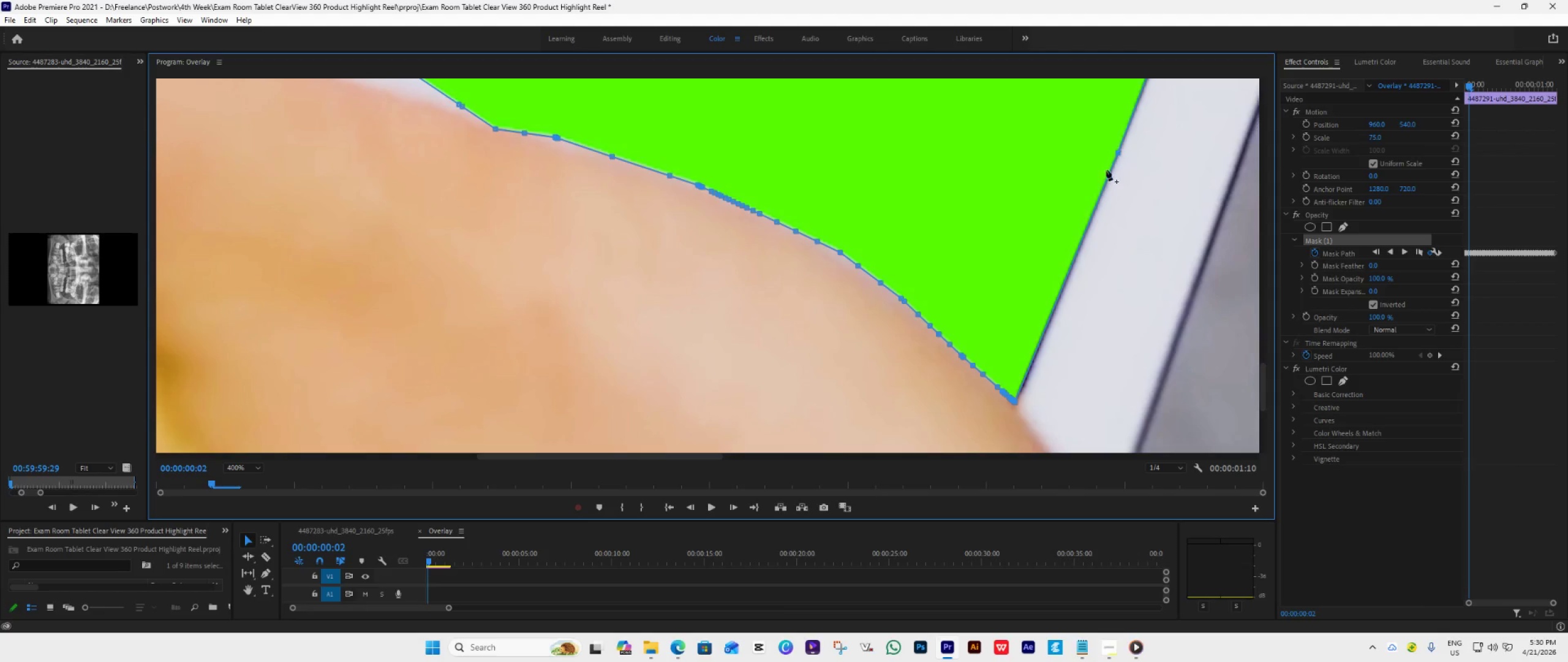 
left_click([1120, 152])
 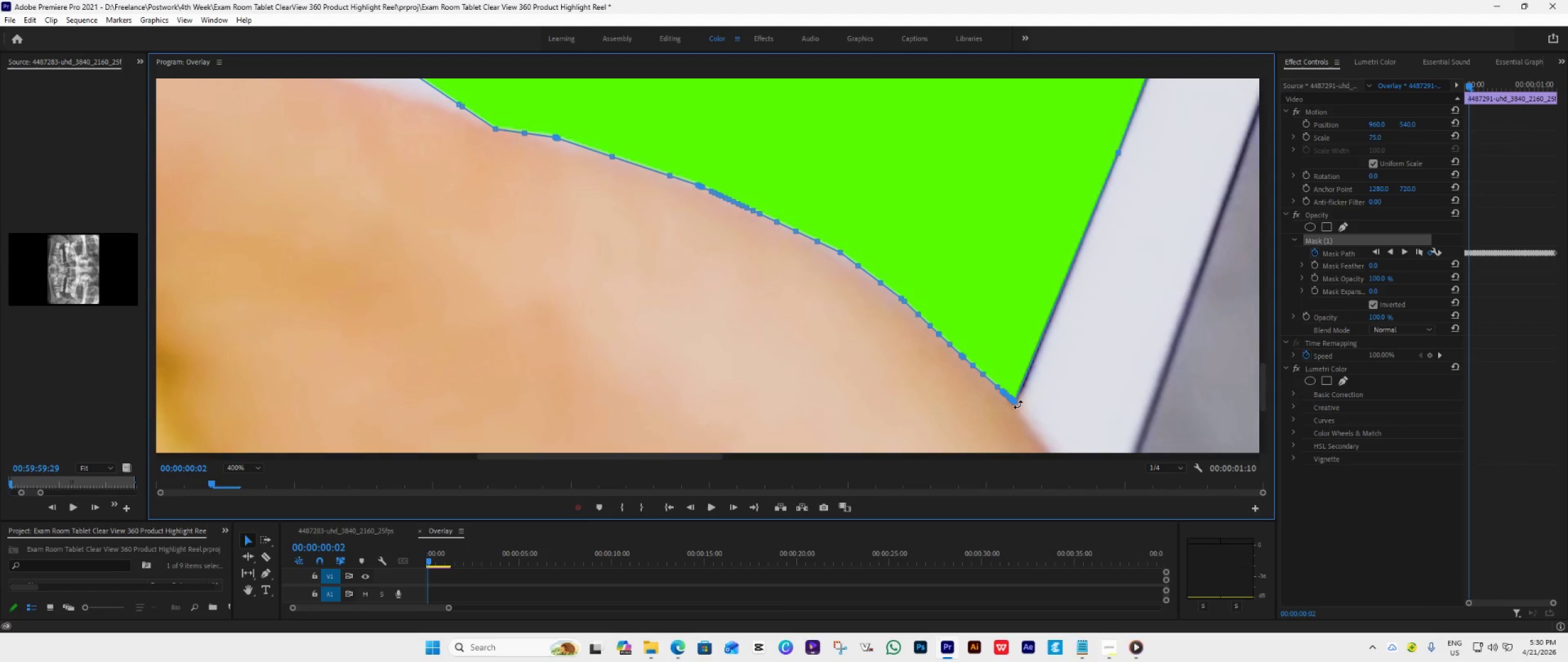 
left_click_drag(start_coordinate=[1017, 400], to_coordinate=[1020, 403])
 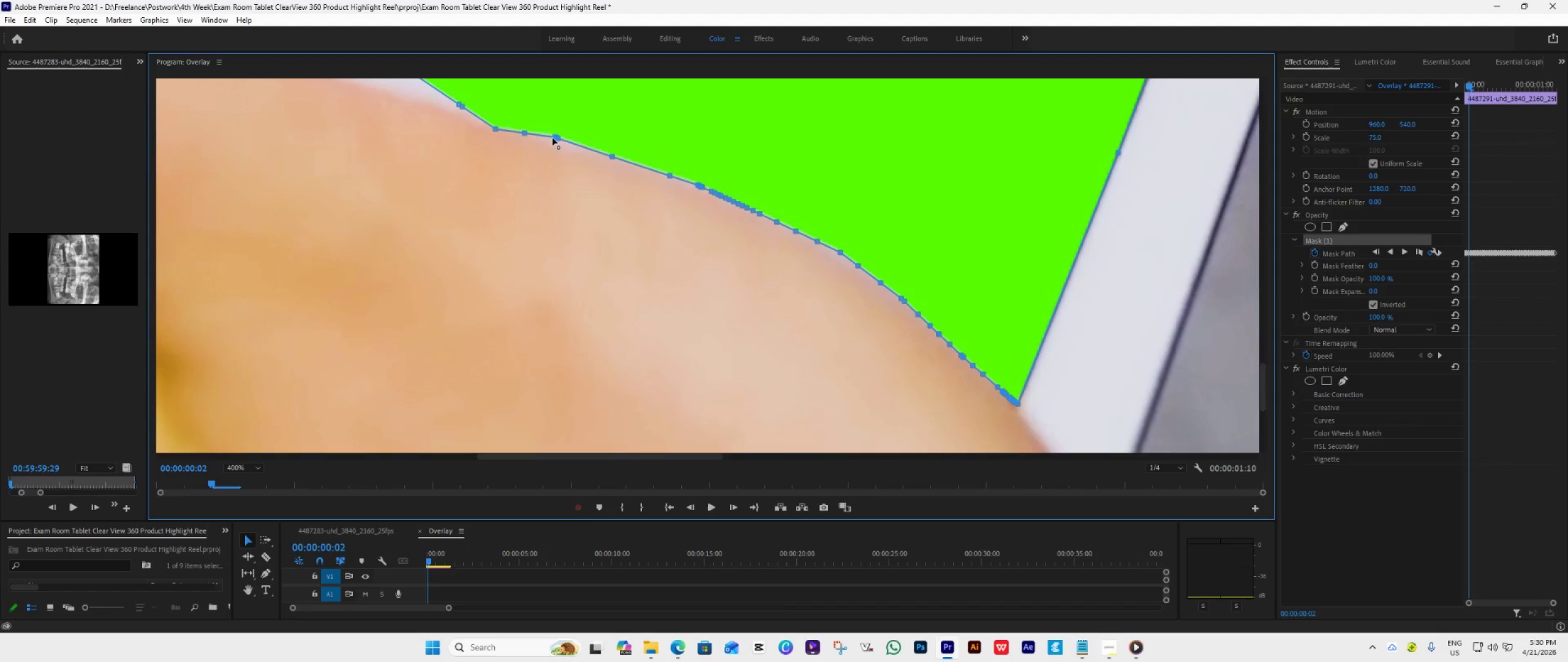 
left_click_drag(start_coordinate=[523, 131], to_coordinate=[507, 129])
 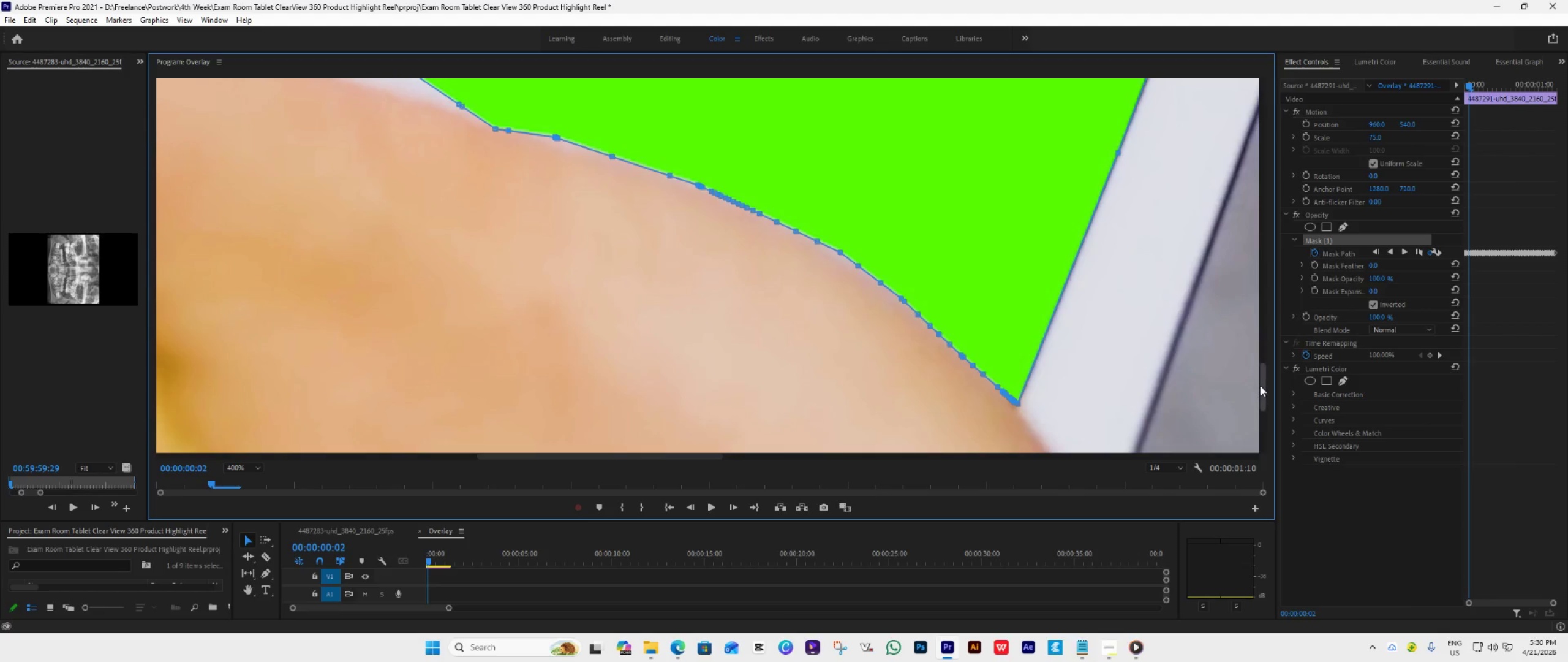 
left_click_drag(start_coordinate=[1260, 384], to_coordinate=[1261, 355])
 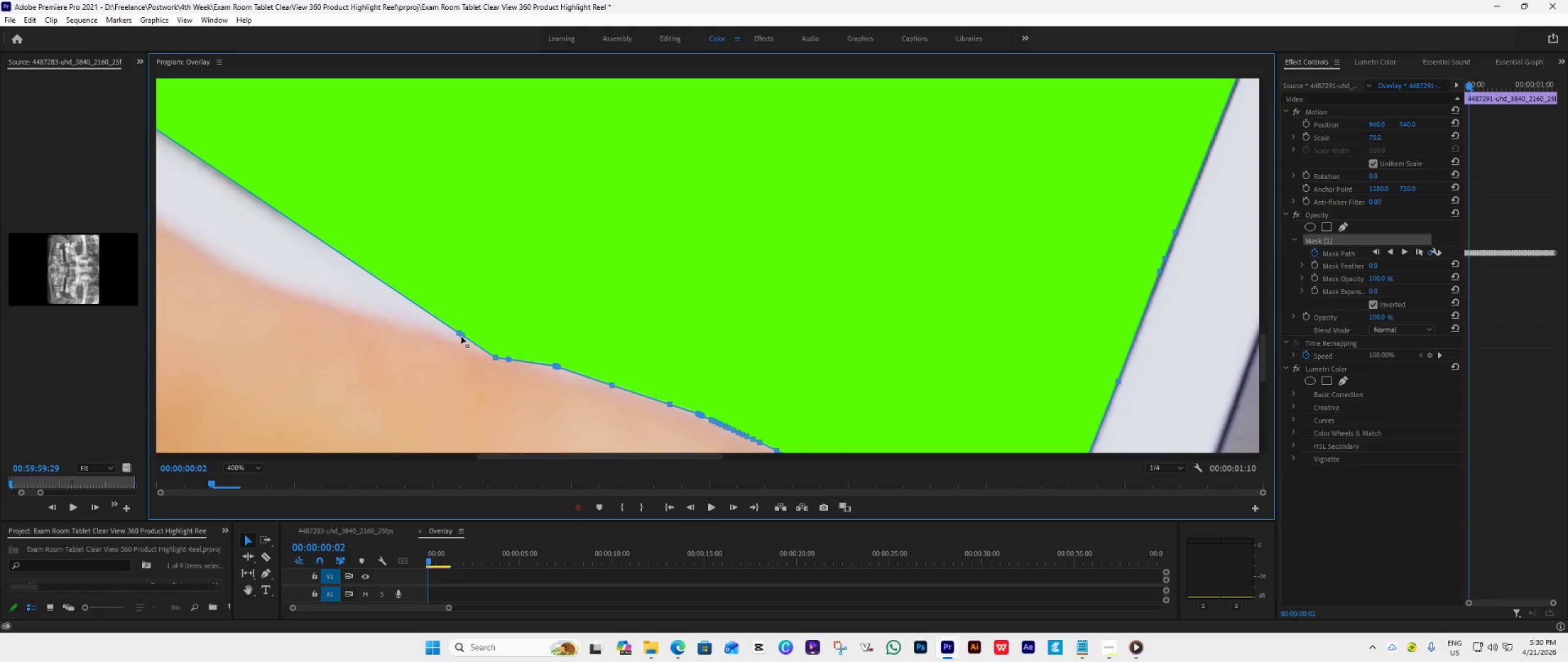 
left_click_drag(start_coordinate=[463, 337], to_coordinate=[490, 356])
 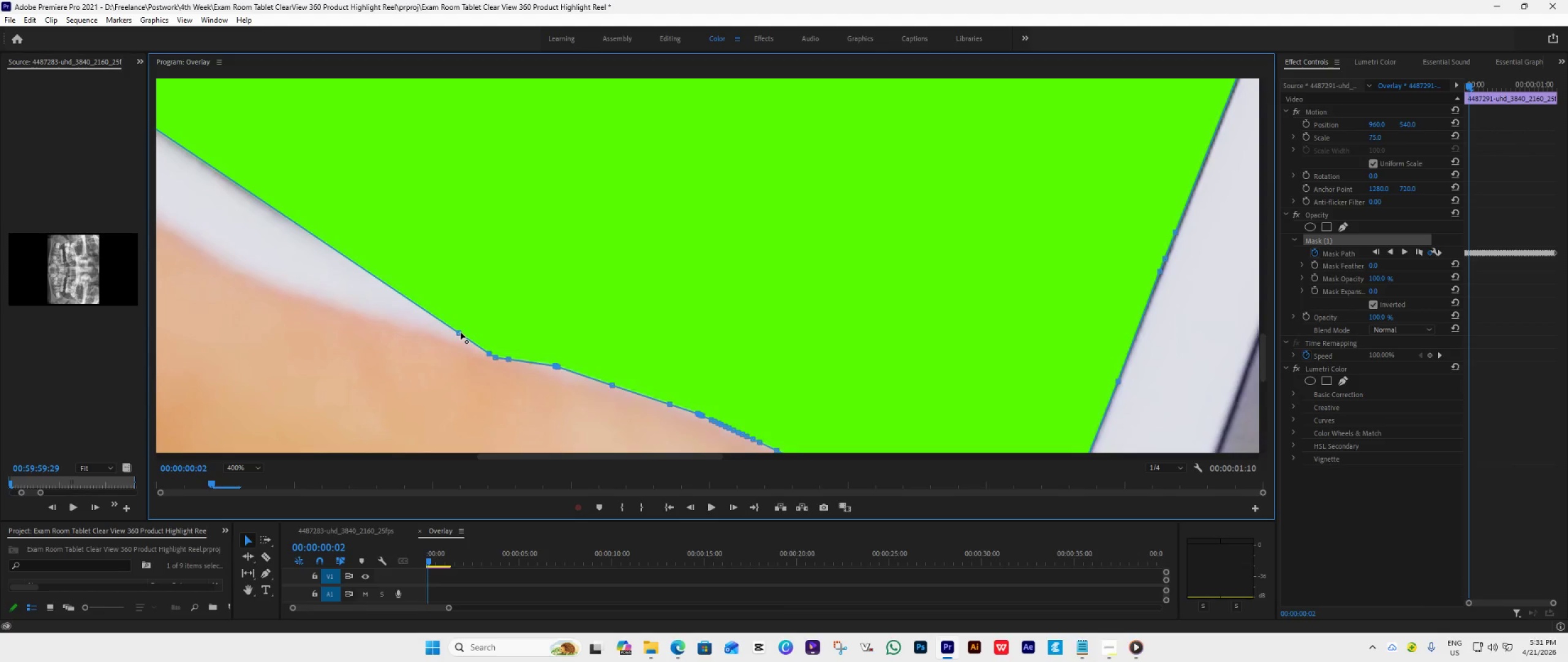 
left_click_drag(start_coordinate=[461, 332], to_coordinate=[484, 349])
 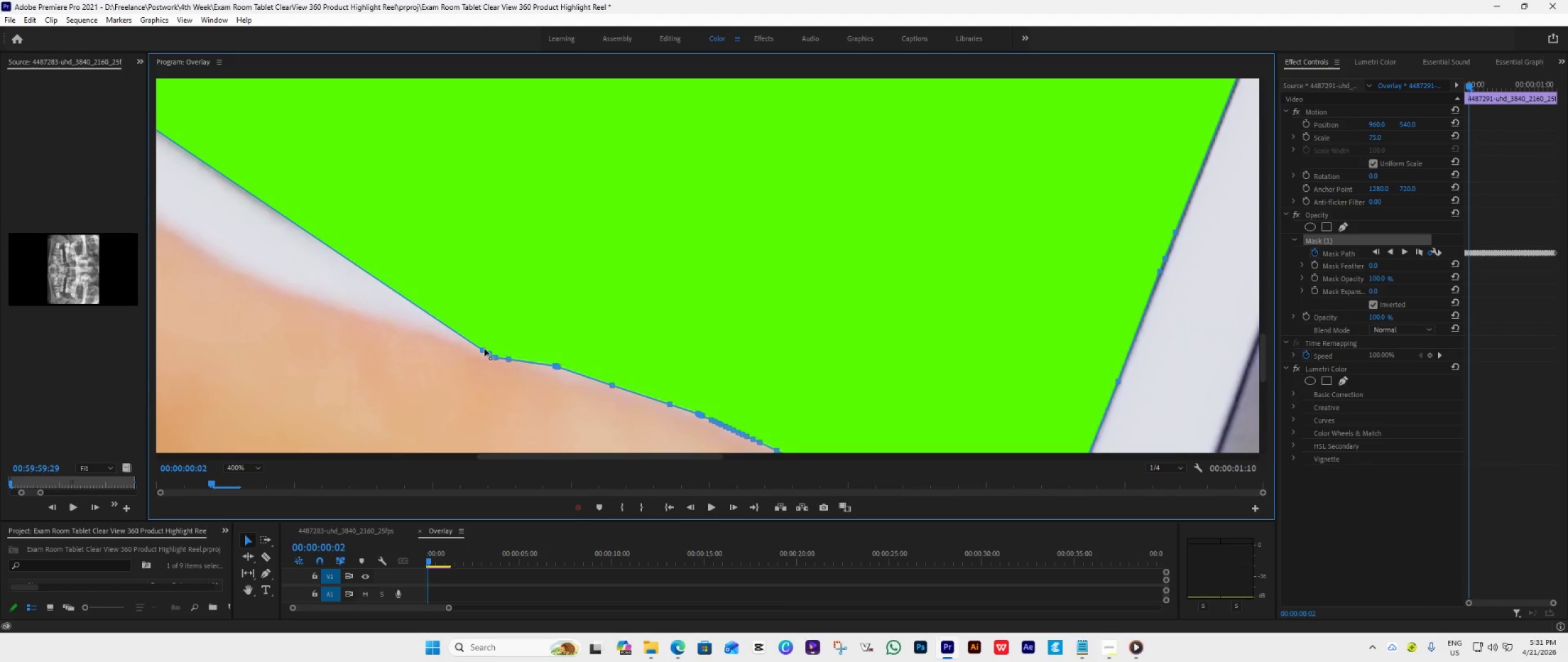 
left_click_drag(start_coordinate=[484, 349], to_coordinate=[480, 348])
 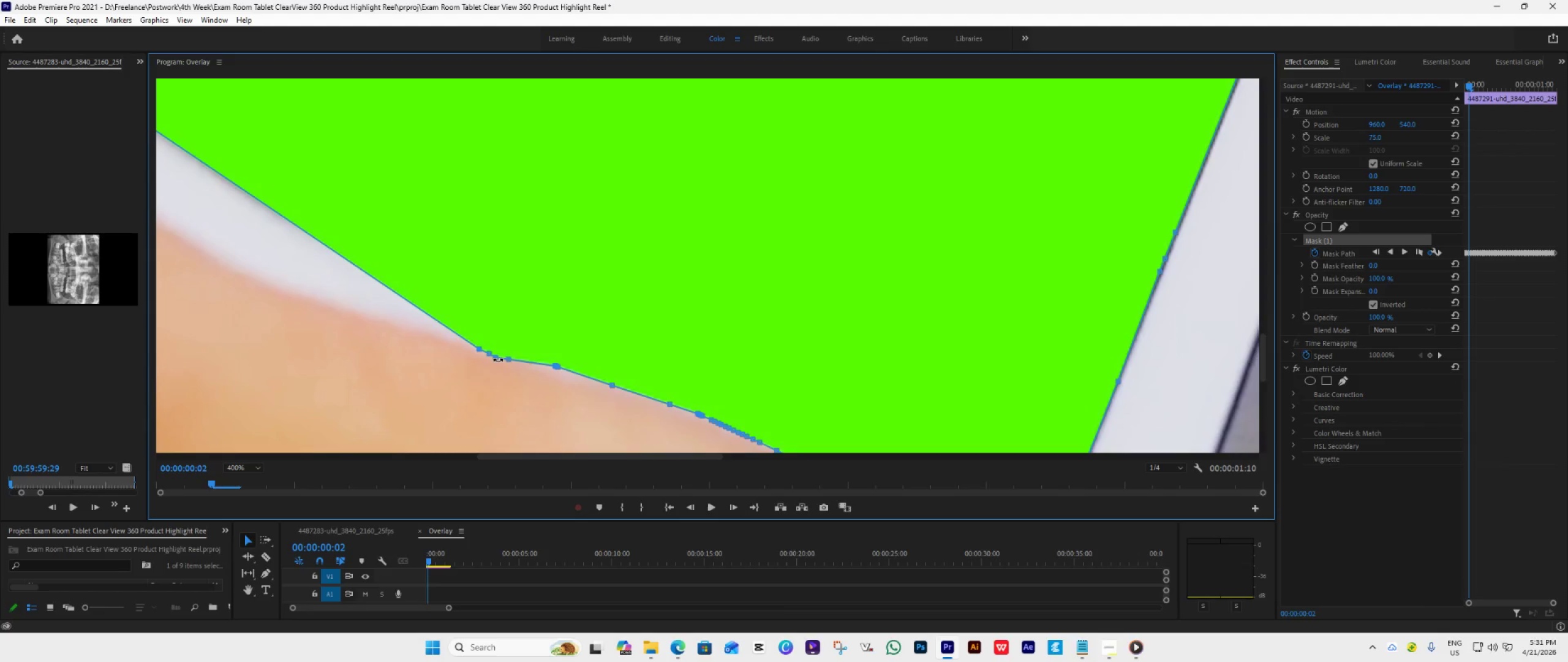 
left_click_drag(start_coordinate=[498, 358], to_coordinate=[501, 356])
 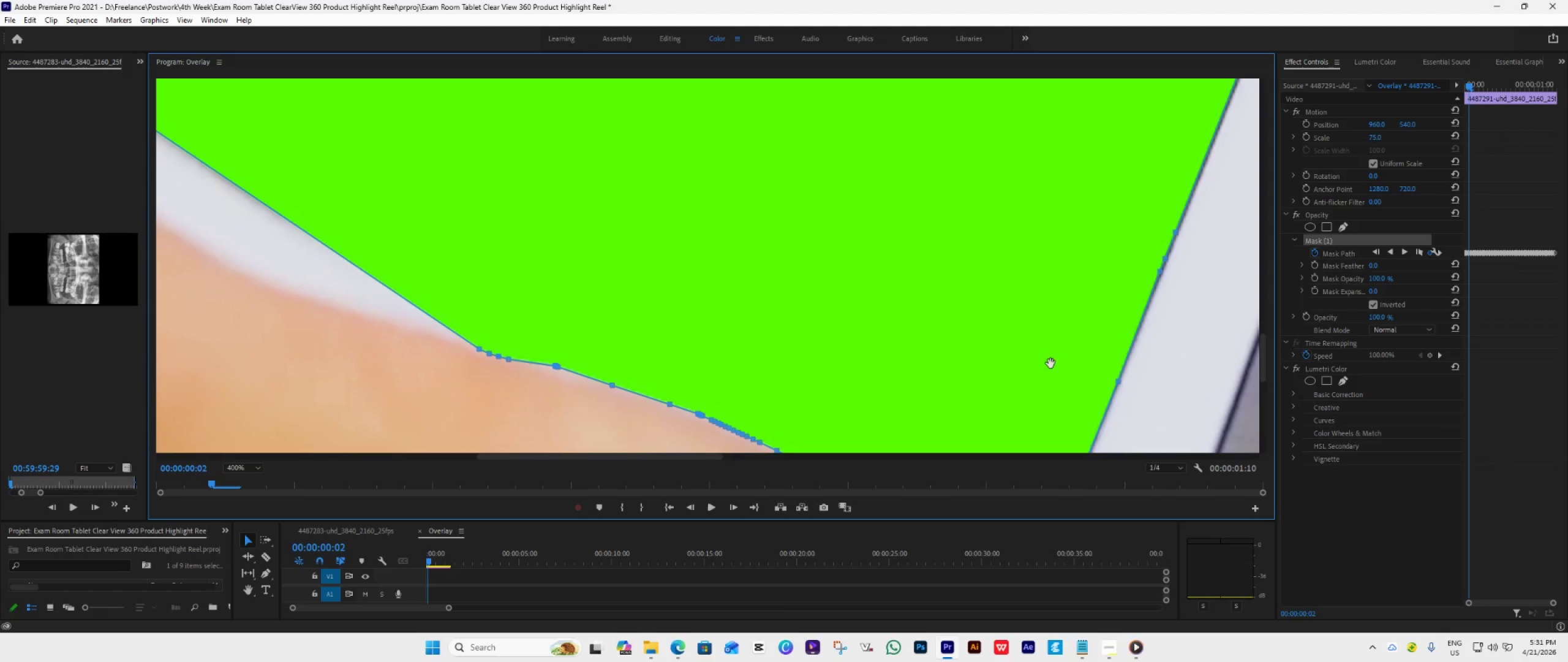 
wait(7.11)
 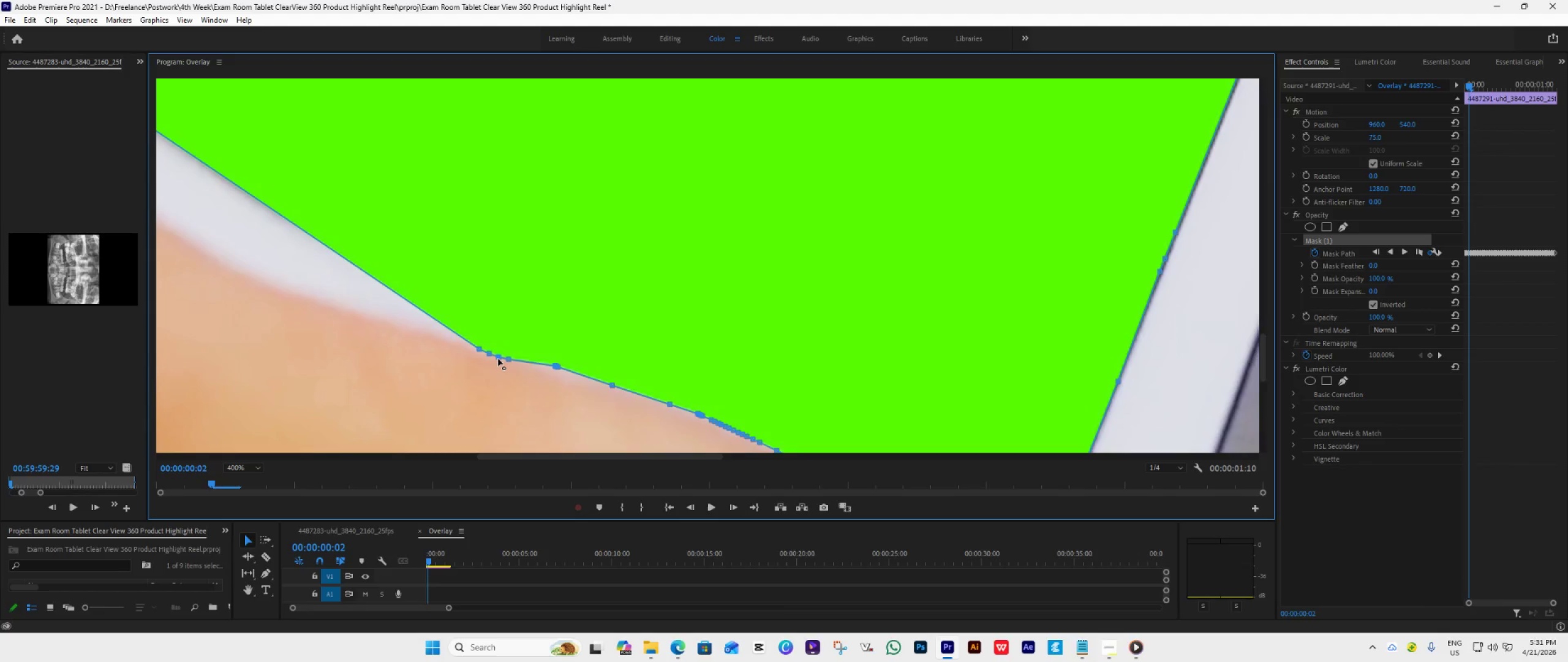 
left_click_drag(start_coordinate=[1263, 348], to_coordinate=[1261, 375])
 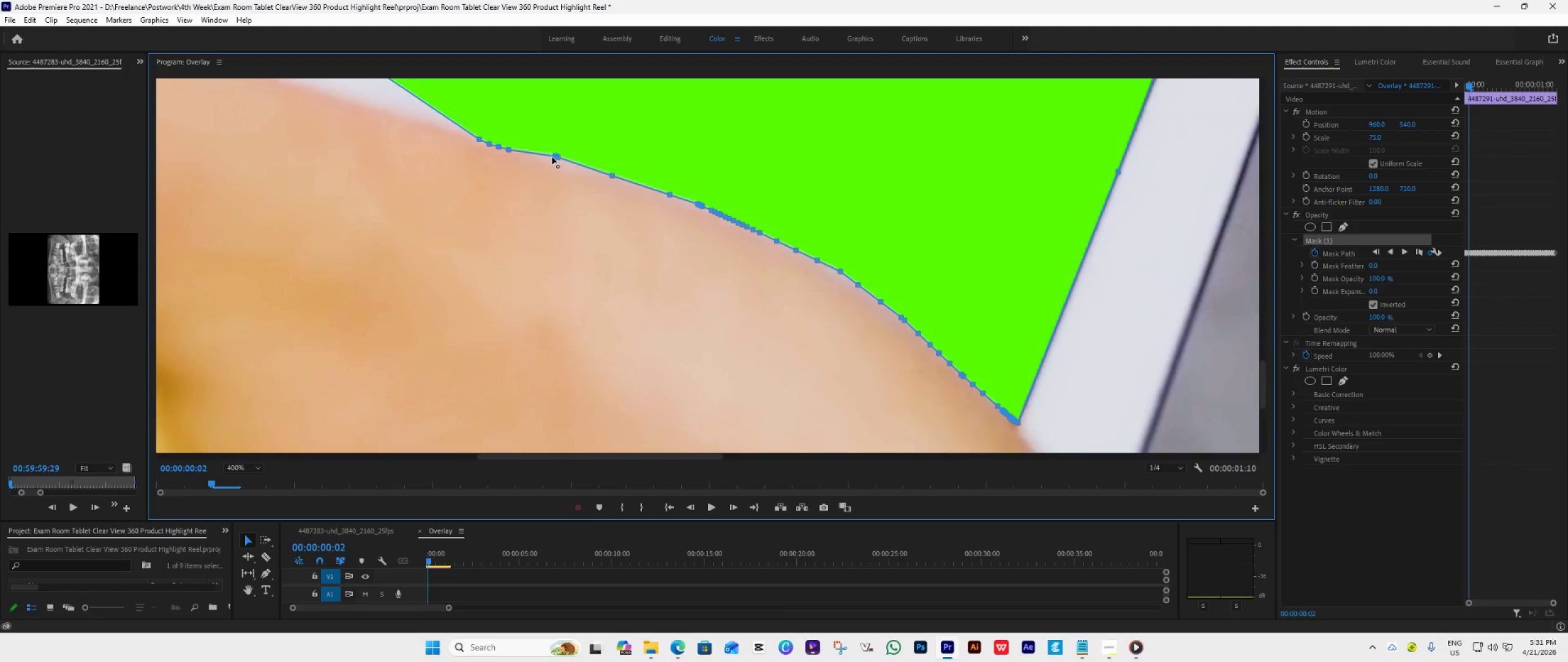 
left_click_drag(start_coordinate=[552, 156], to_coordinate=[524, 148])
 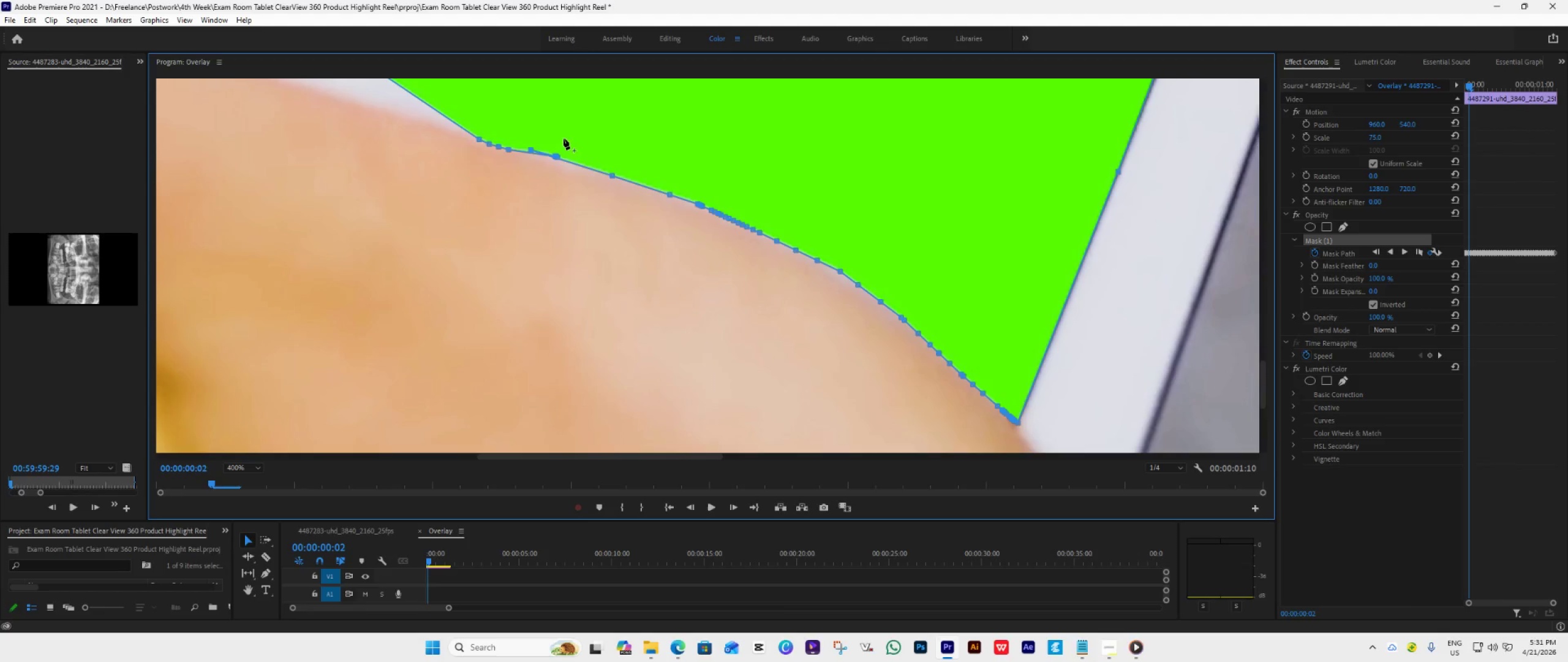 
left_click([524, 148])
 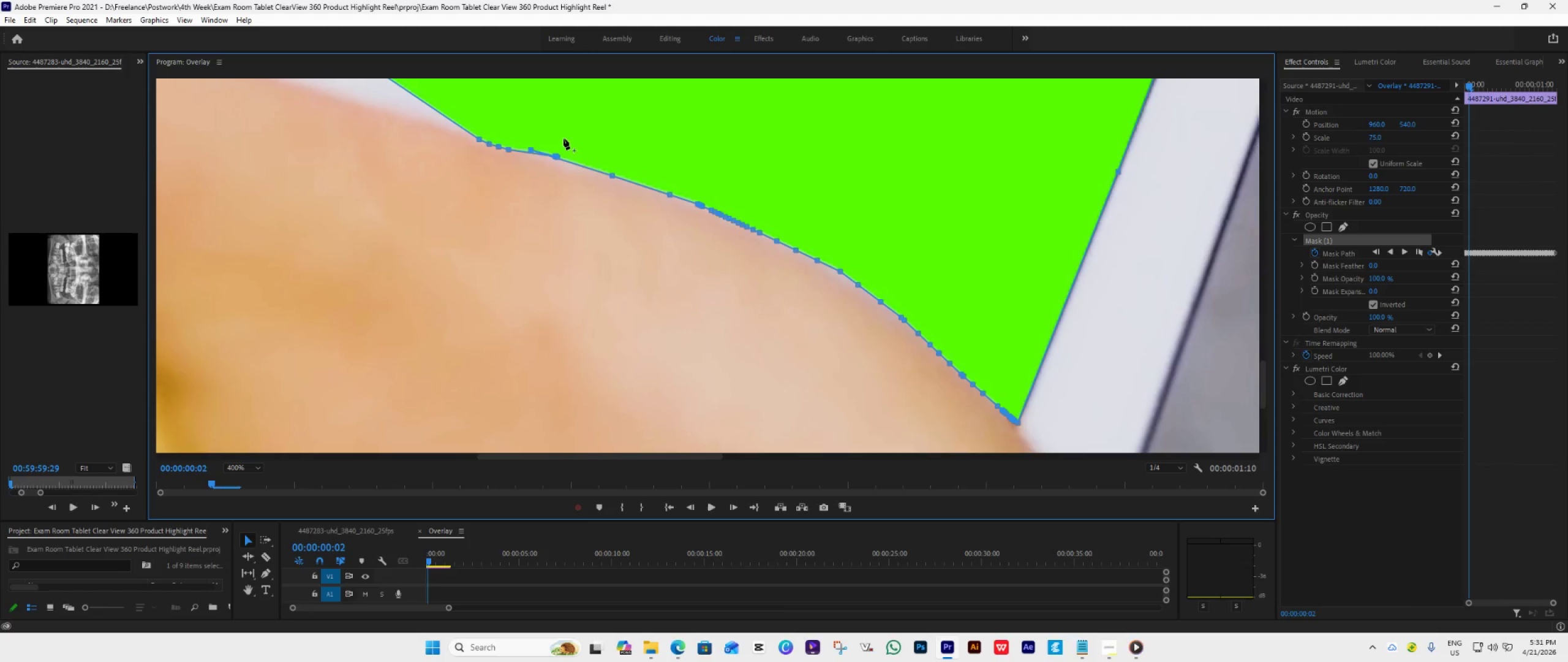 
left_click_drag(start_coordinate=[524, 148], to_coordinate=[682, 153])
 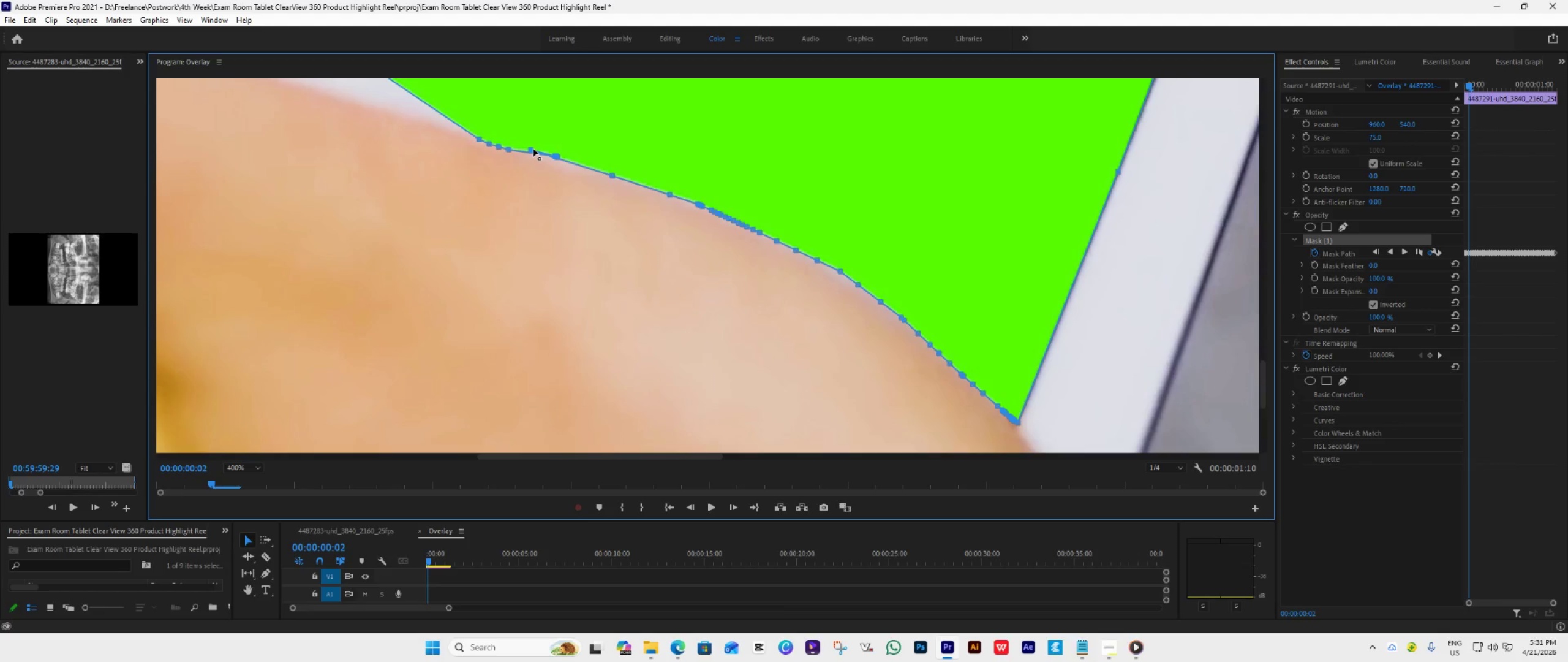 
left_click_drag(start_coordinate=[533, 149], to_coordinate=[686, 143])
 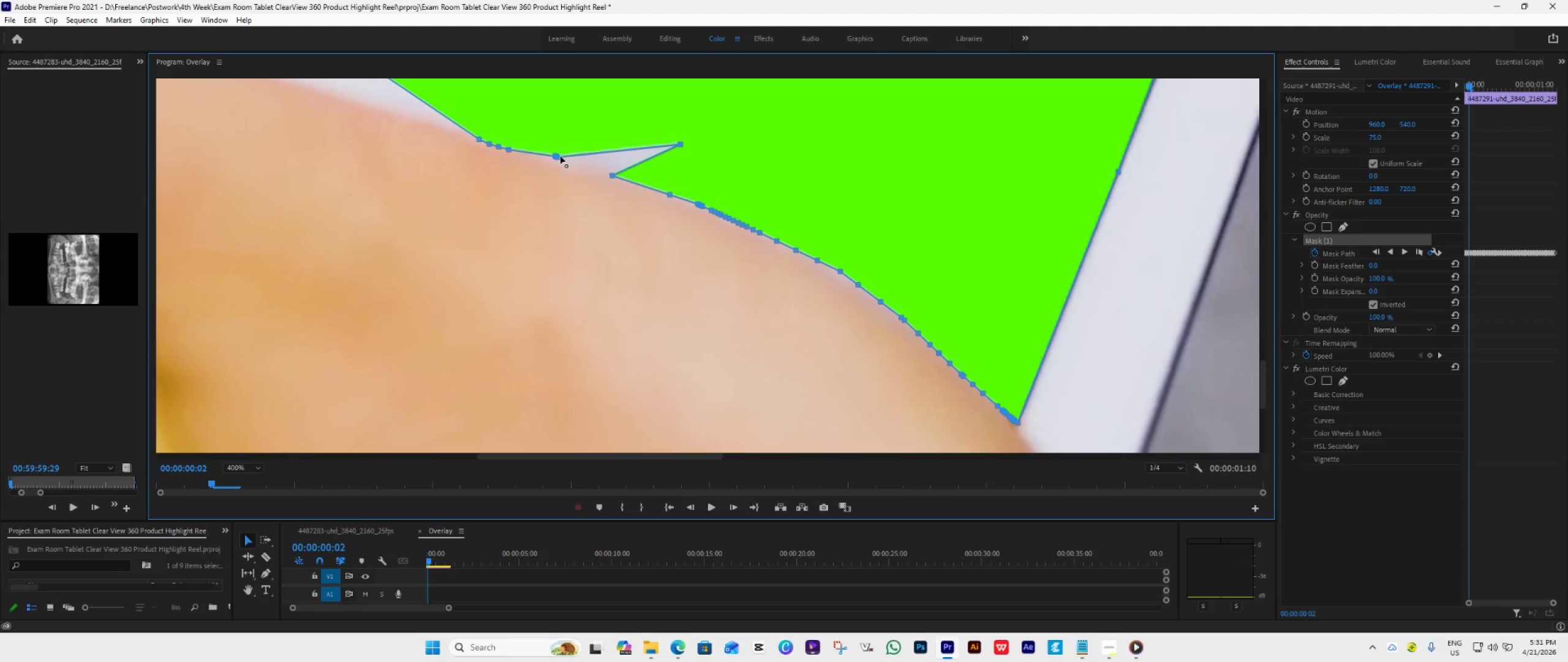 
left_click_drag(start_coordinate=[560, 156], to_coordinate=[646, 134])
 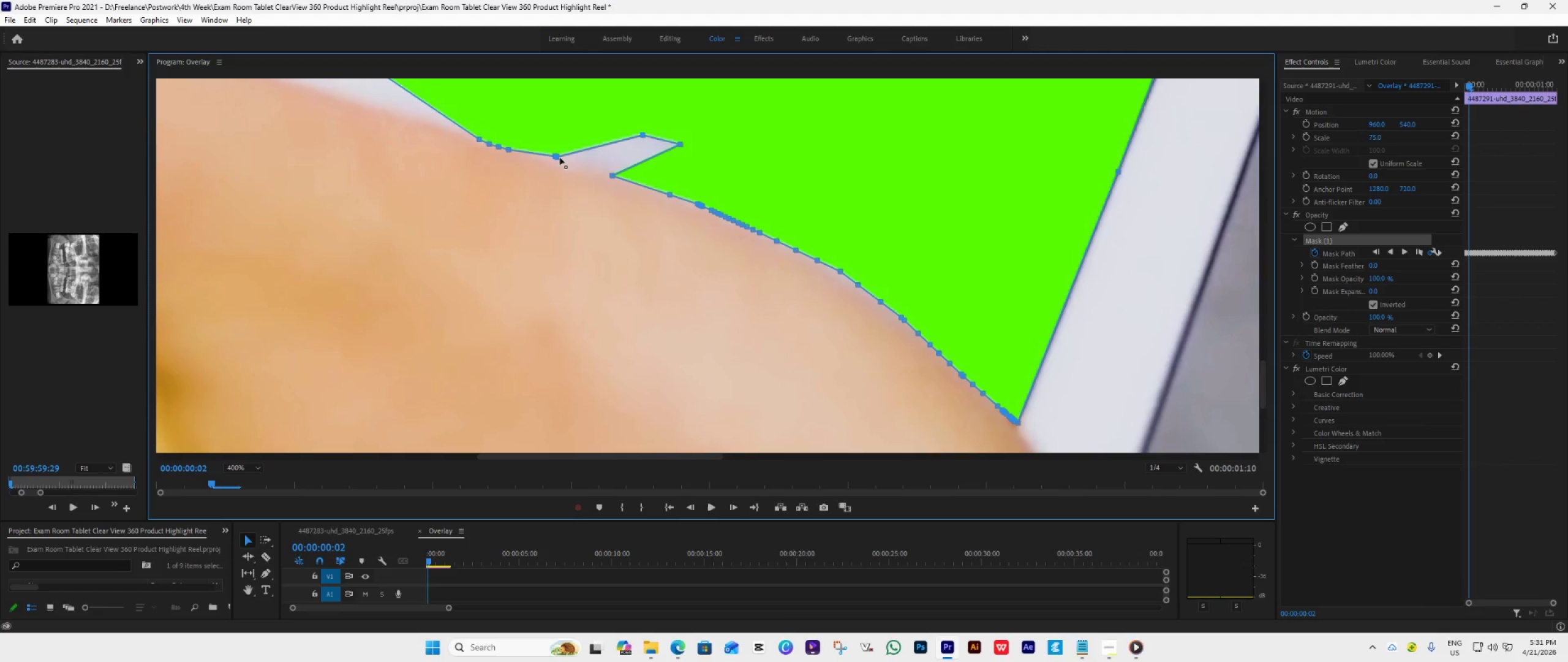 
left_click_drag(start_coordinate=[560, 158], to_coordinate=[608, 109])
 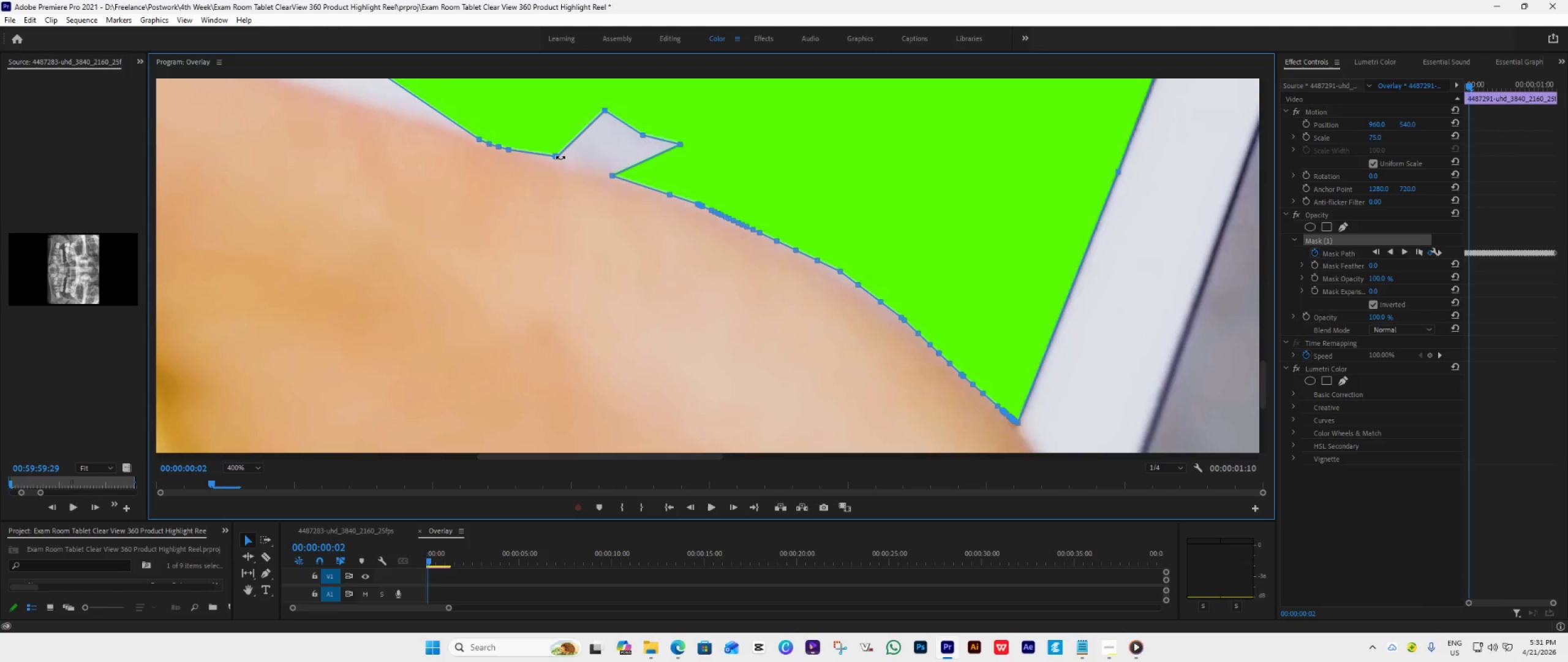 
left_click_drag(start_coordinate=[560, 158], to_coordinate=[582, 115])
 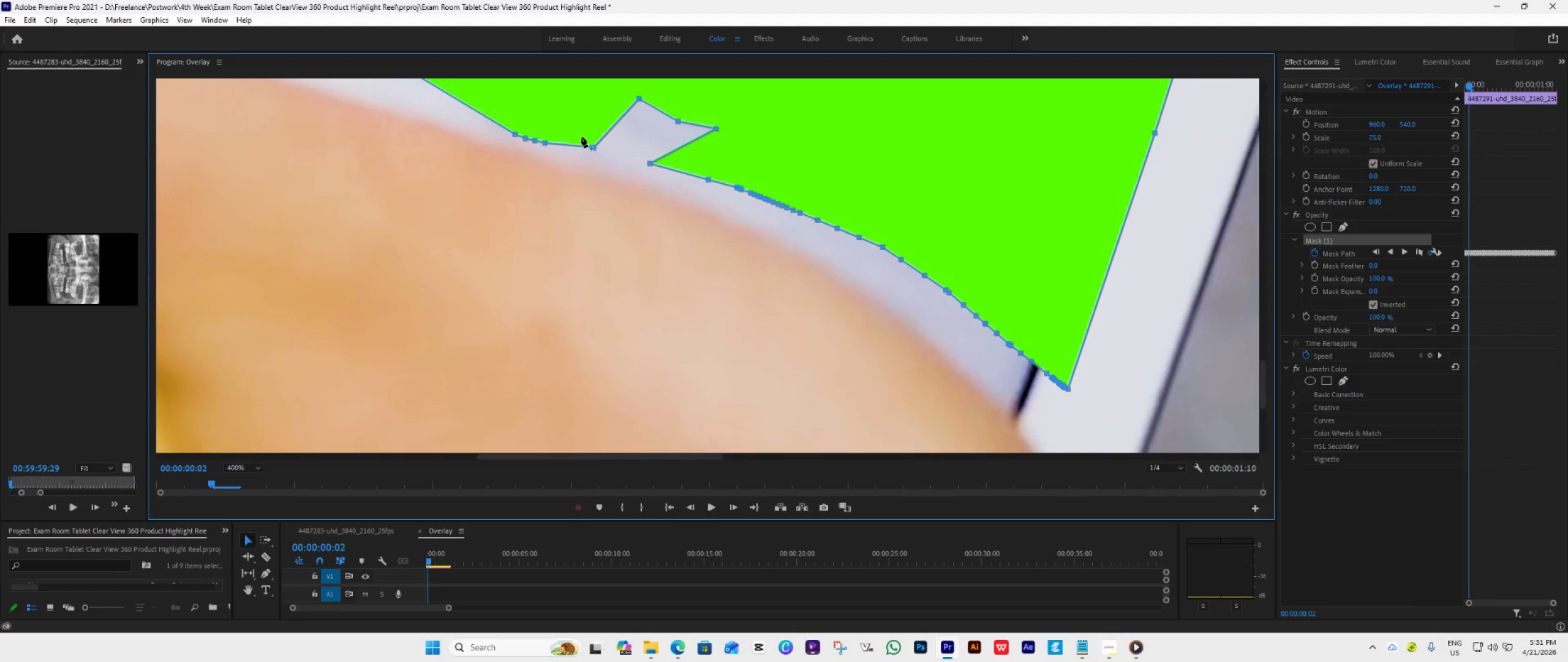 
key(Control+Z)
 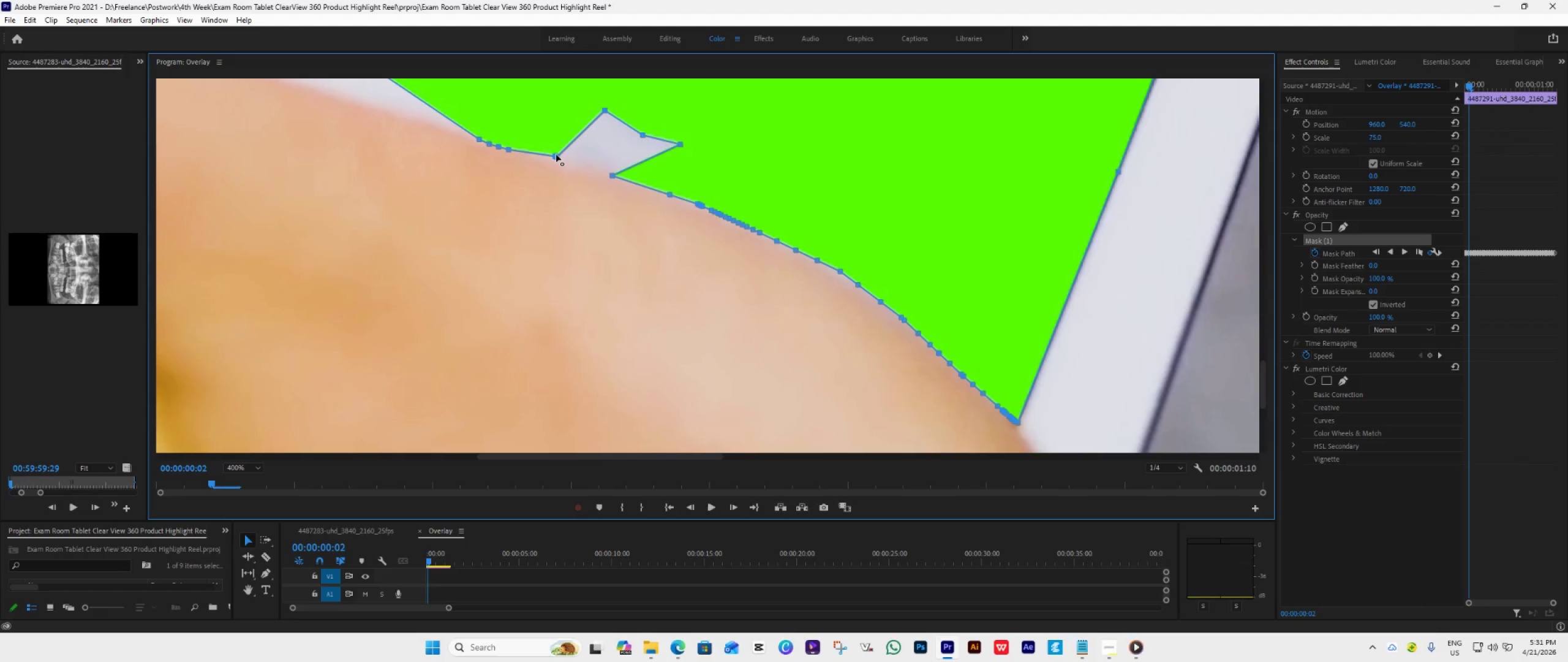 
left_click_drag(start_coordinate=[556, 154], to_coordinate=[557, 119])
 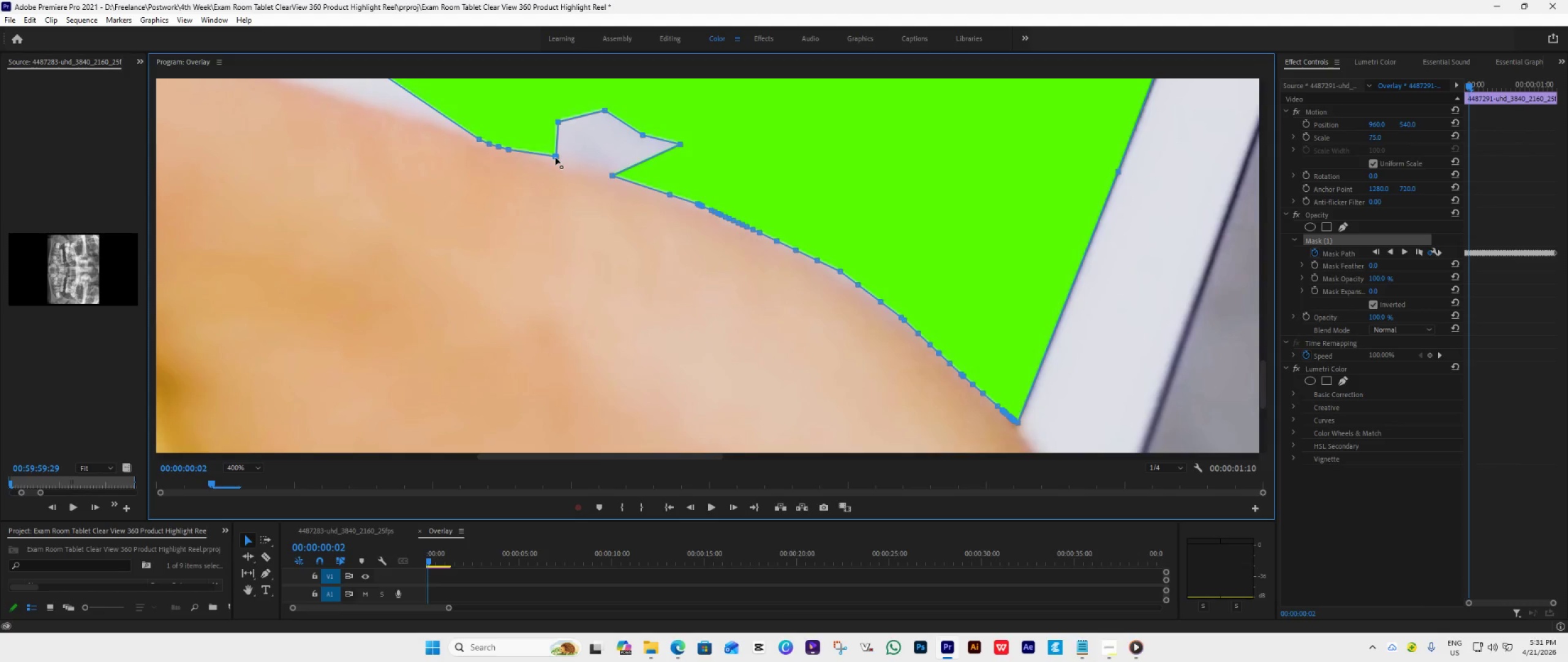 
left_click_drag(start_coordinate=[556, 158], to_coordinate=[529, 117])
 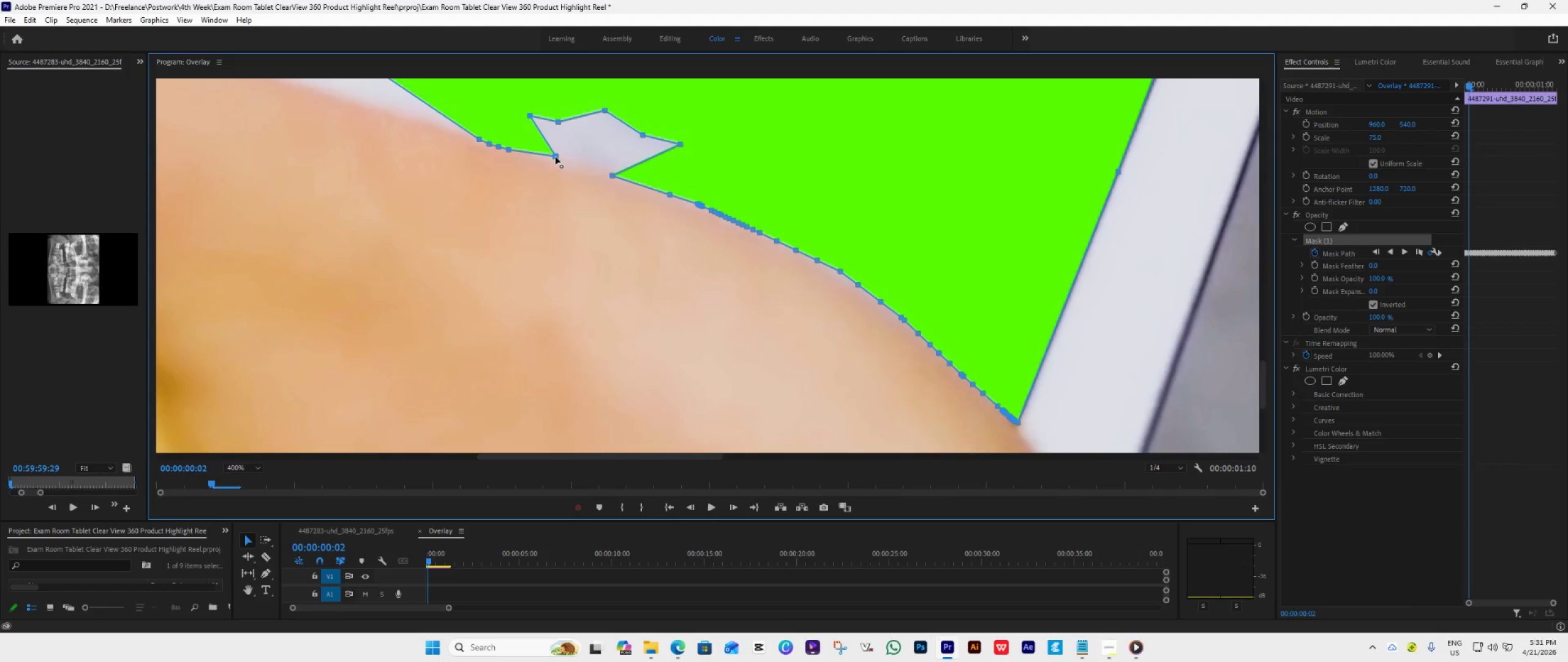 
left_click_drag(start_coordinate=[556, 157], to_coordinate=[529, 132])
 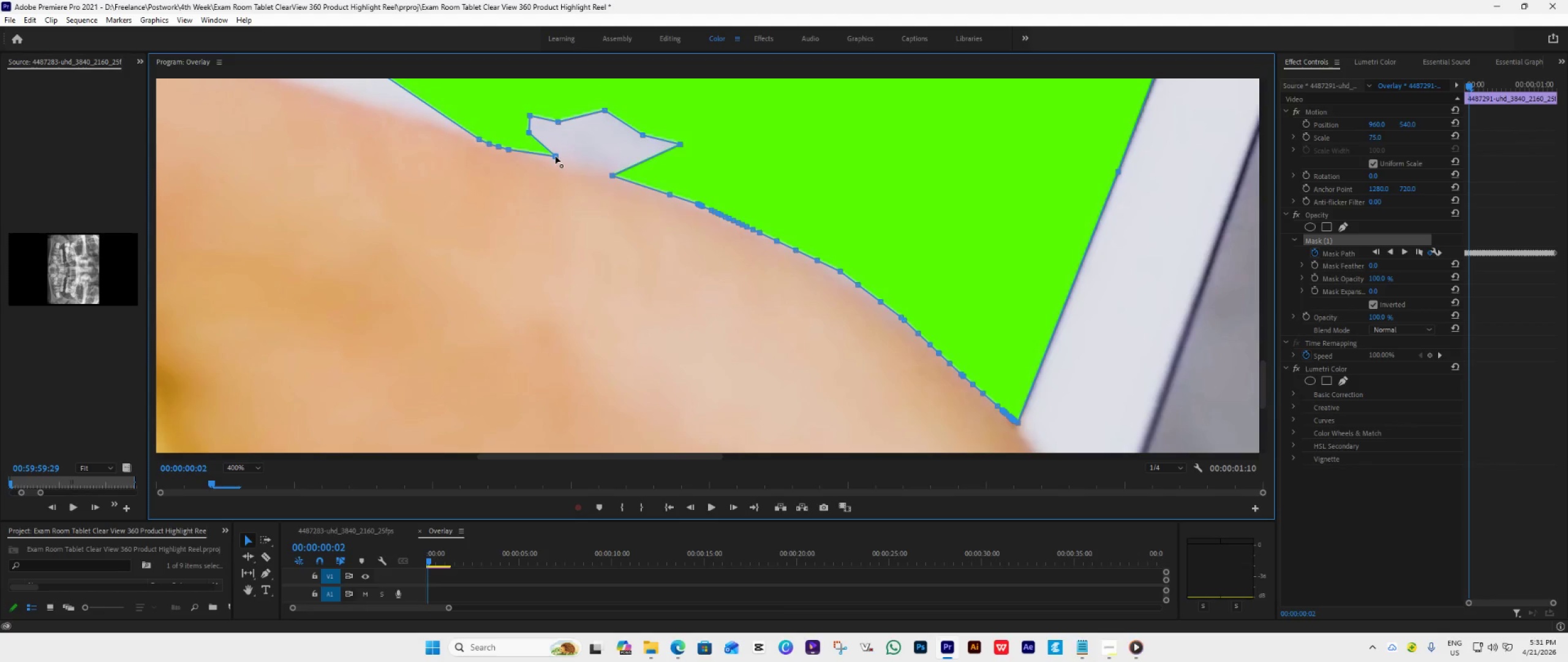 
left_click_drag(start_coordinate=[556, 156], to_coordinate=[533, 144])
 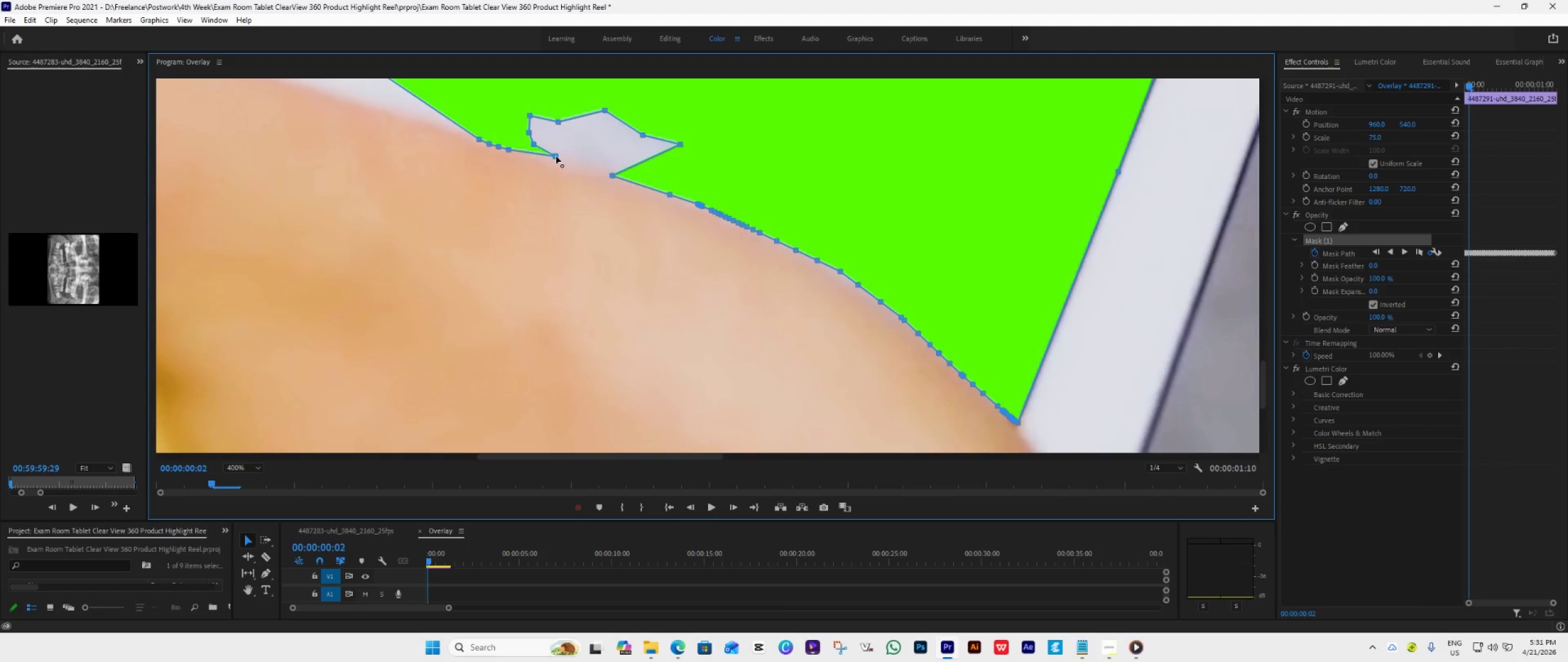 
left_click_drag(start_coordinate=[556, 156], to_coordinate=[575, 131])
 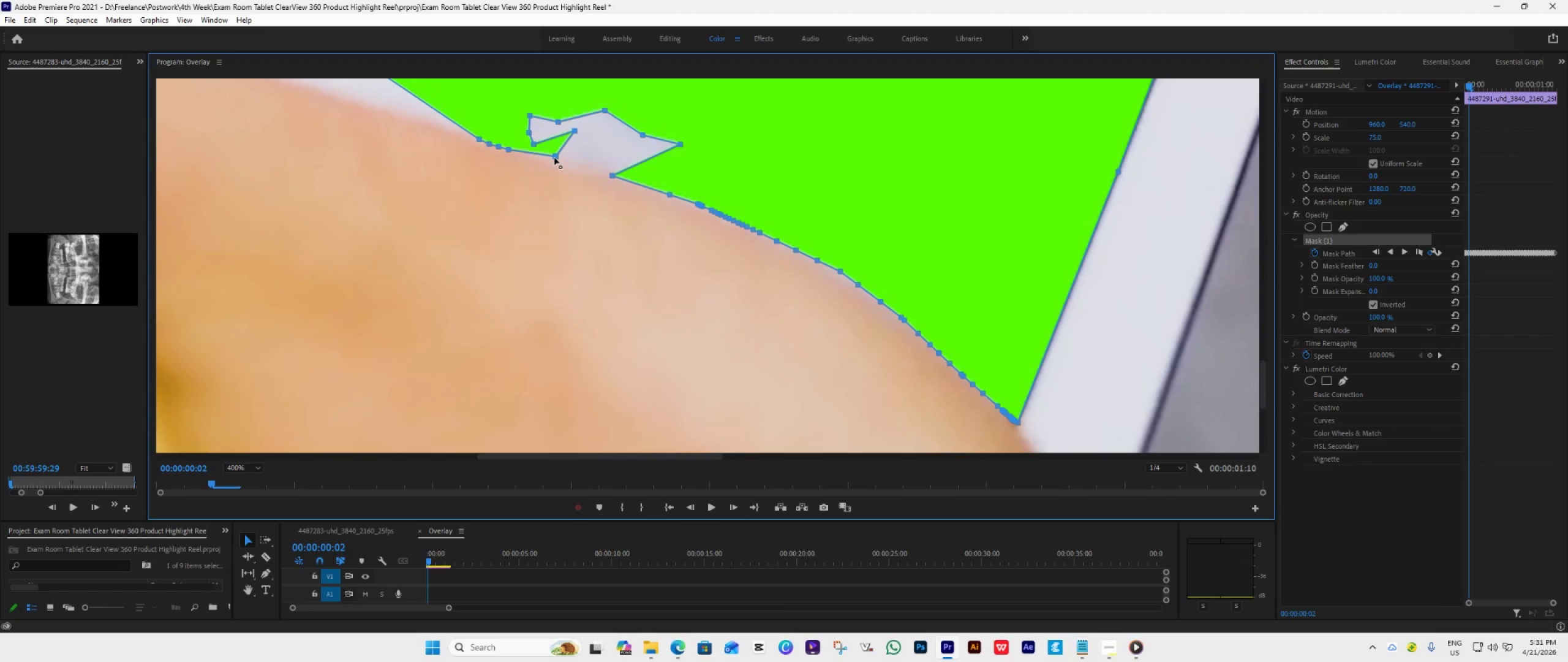 
left_click_drag(start_coordinate=[554, 158], to_coordinate=[597, 143])
 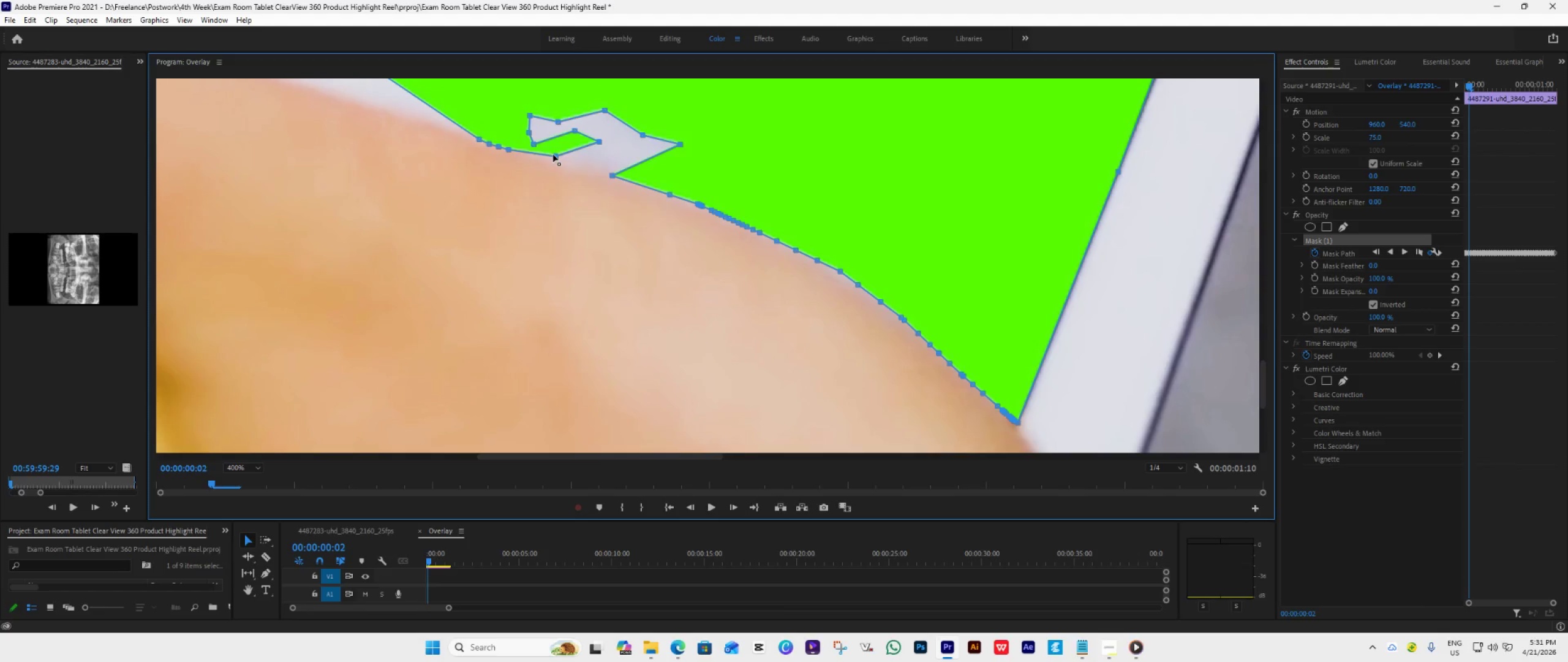 
left_click_drag(start_coordinate=[553, 154], to_coordinate=[568, 134])
 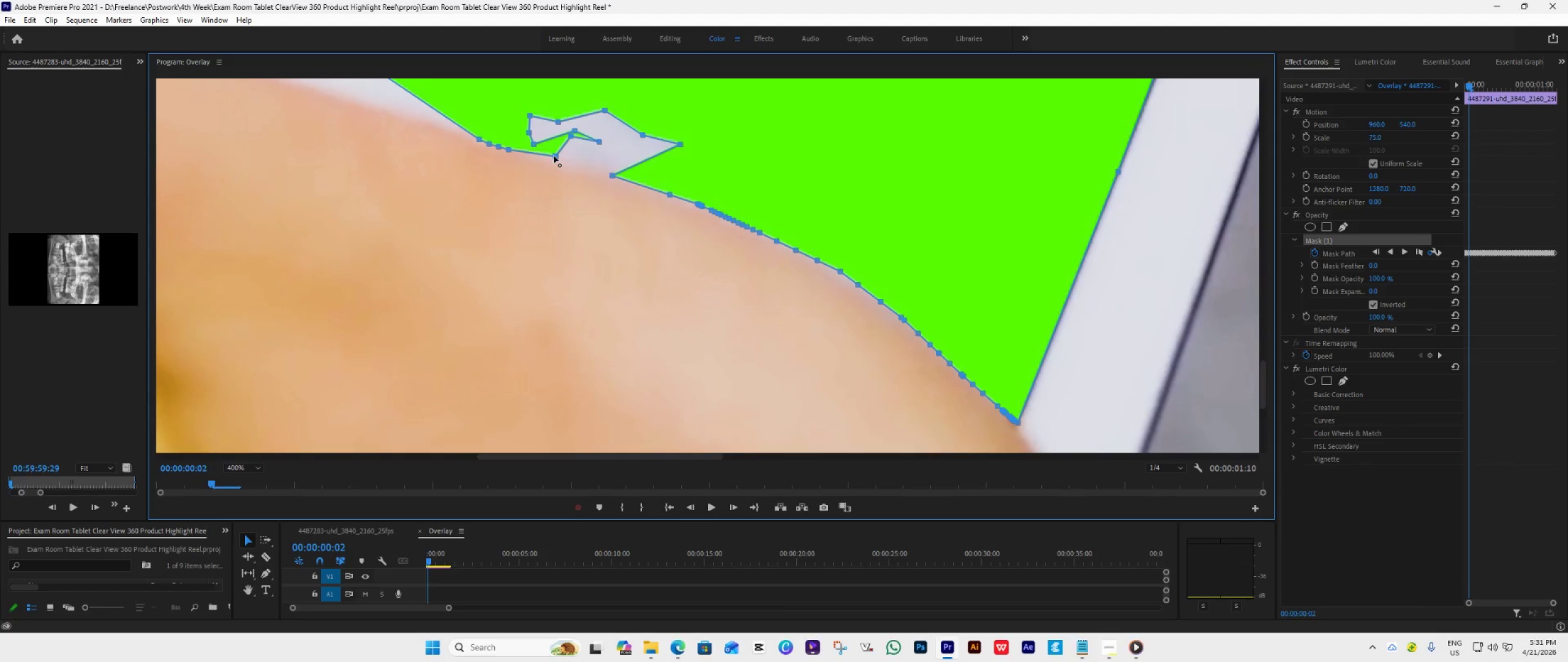 
left_click_drag(start_coordinate=[554, 156], to_coordinate=[576, 180])
 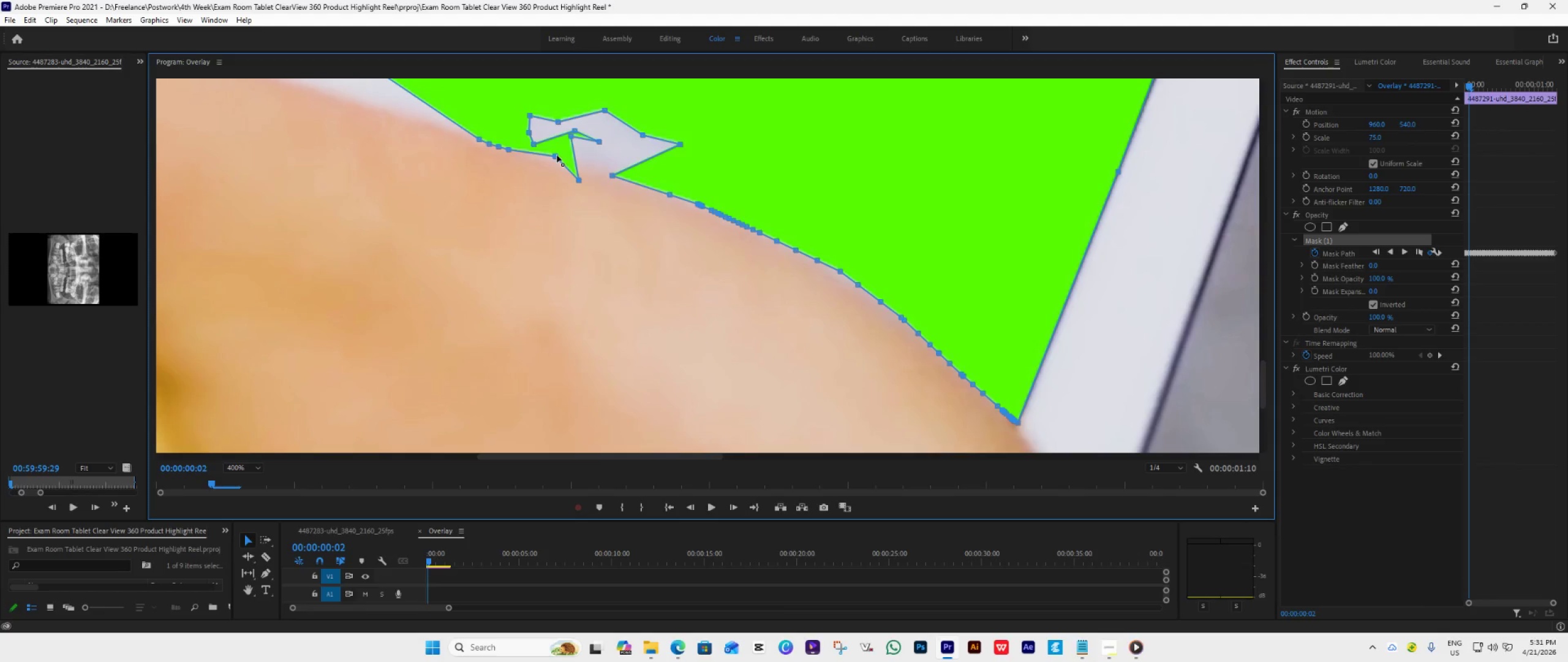 
left_click_drag(start_coordinate=[557, 155], to_coordinate=[546, 176])
 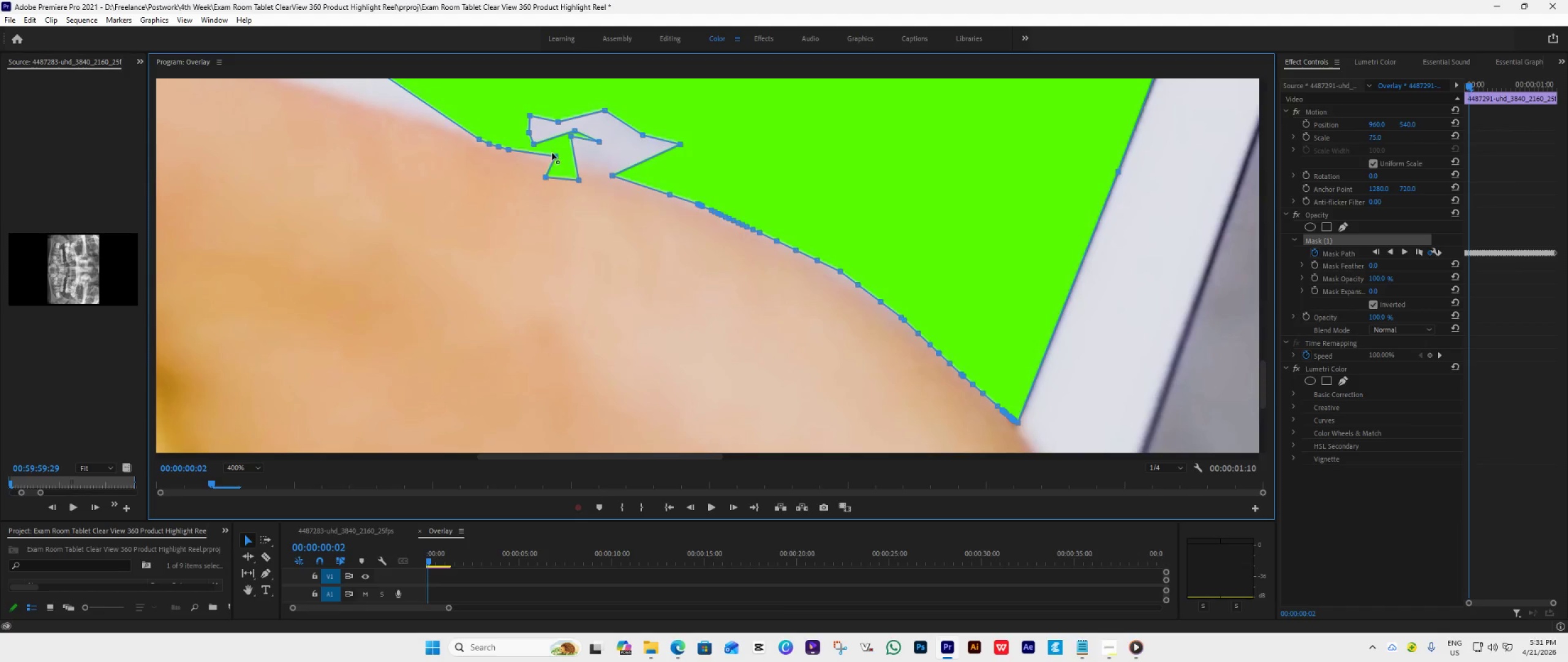 
left_click_drag(start_coordinate=[552, 153], to_coordinate=[525, 181])
 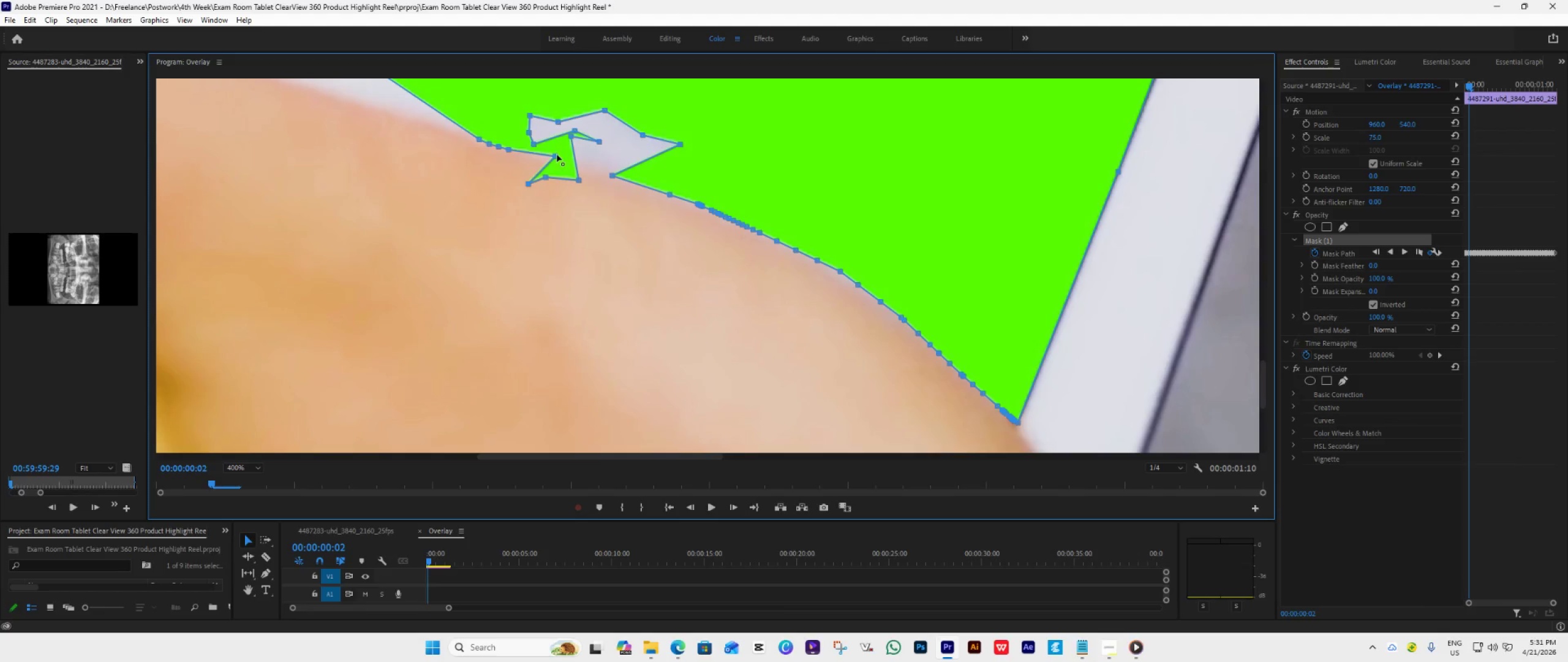 
left_click_drag(start_coordinate=[556, 154], to_coordinate=[510, 172])
 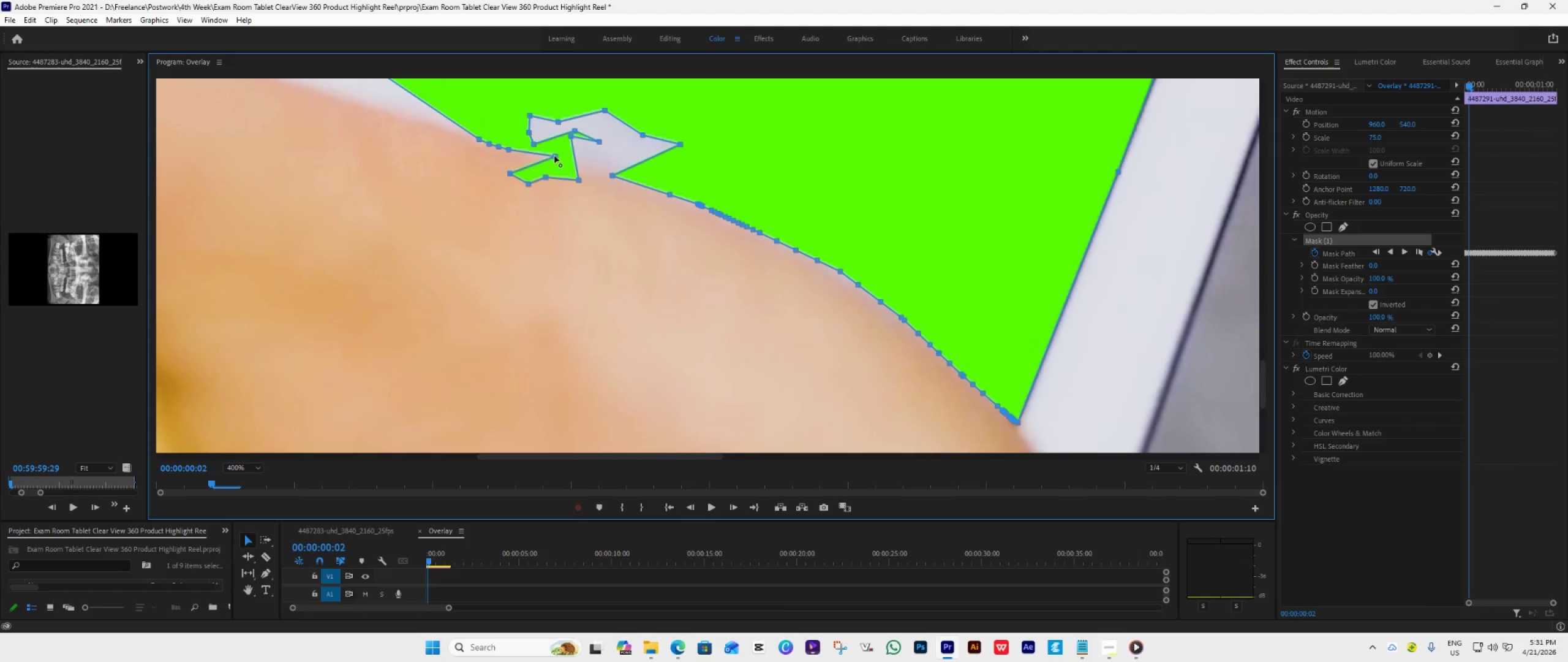 
left_click_drag(start_coordinate=[554, 156], to_coordinate=[519, 150])
 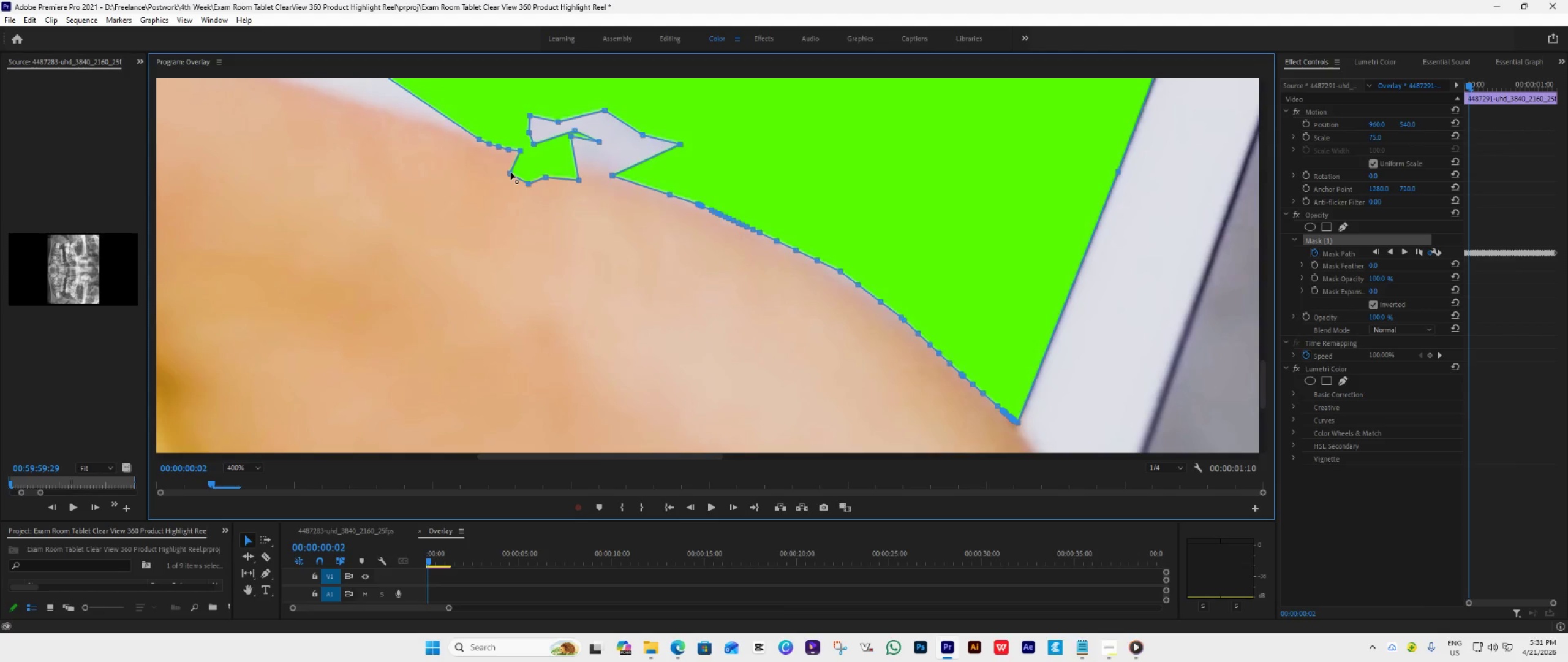 
left_click_drag(start_coordinate=[511, 172], to_coordinate=[531, 151])
 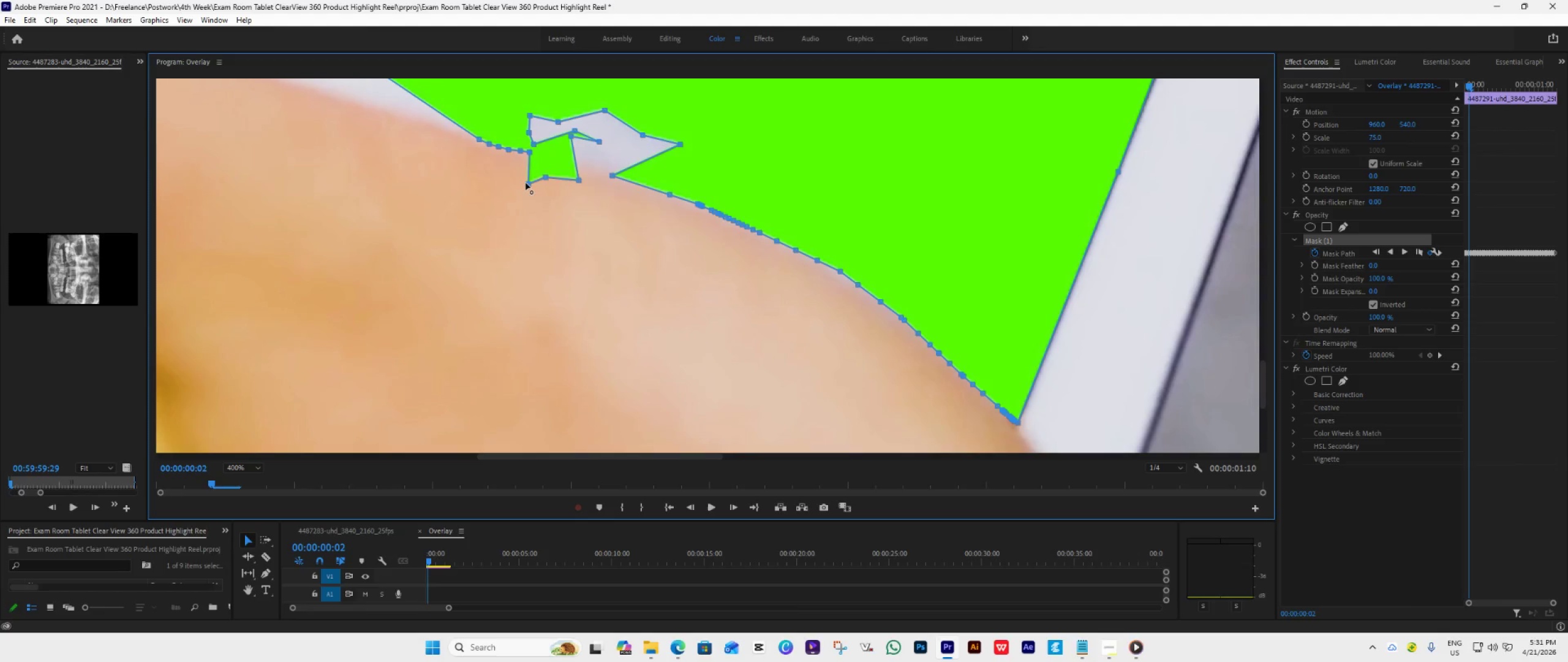 
left_click_drag(start_coordinate=[526, 183], to_coordinate=[537, 152])
 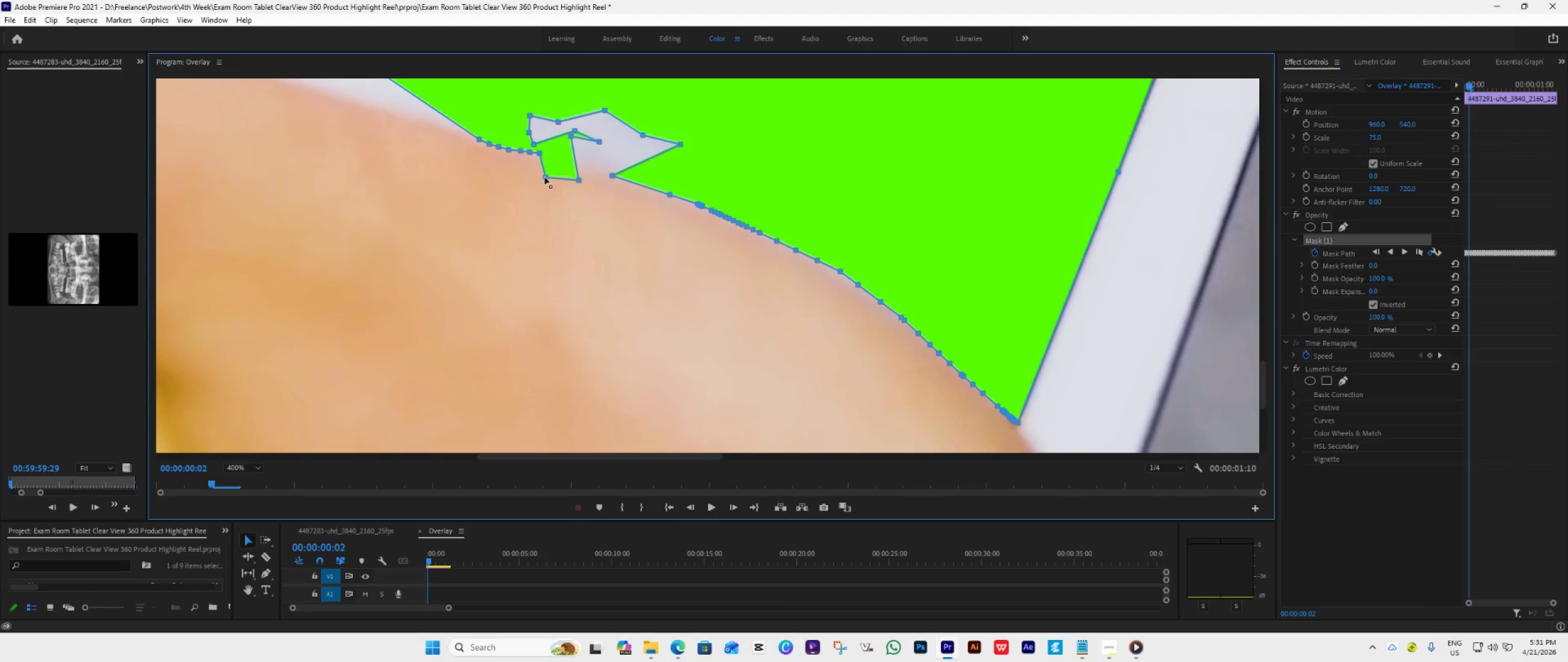 
left_click_drag(start_coordinate=[545, 177], to_coordinate=[548, 154])
 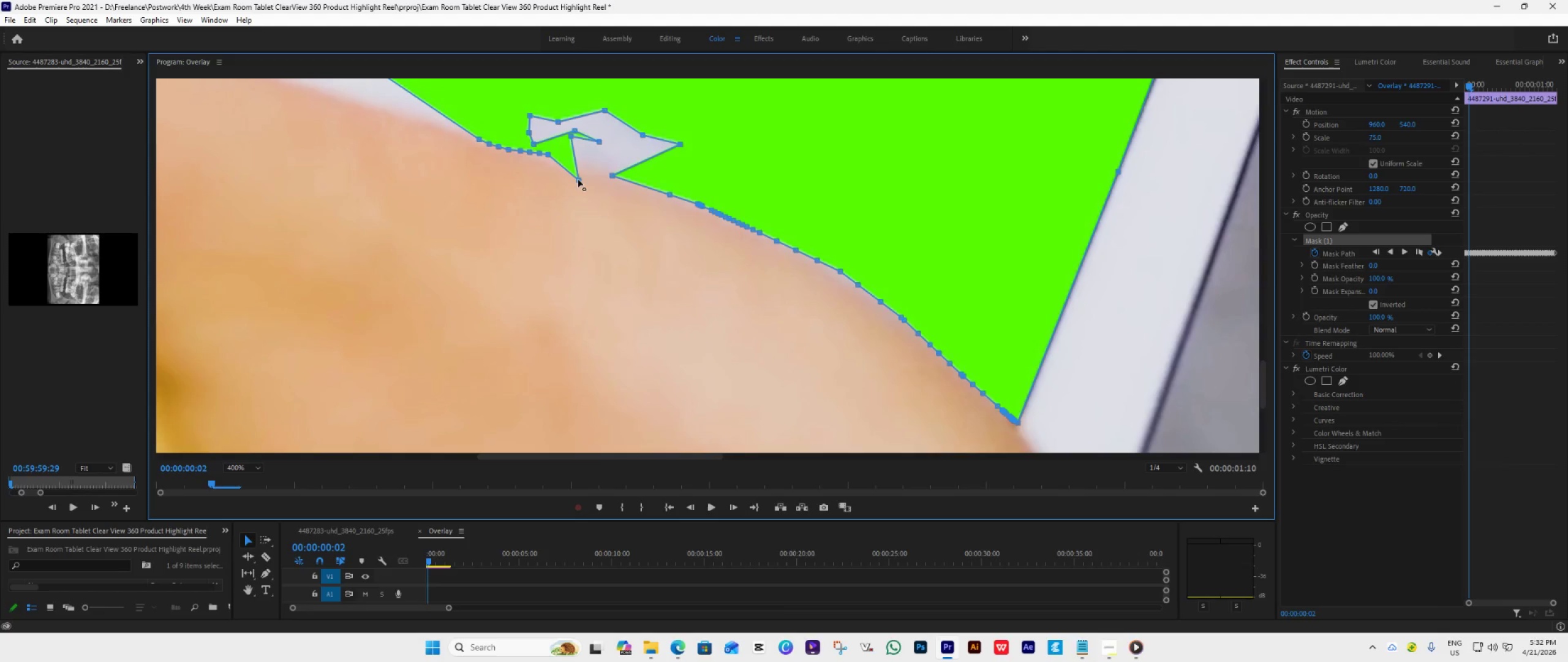 
left_click_drag(start_coordinate=[578, 180], to_coordinate=[559, 156])
 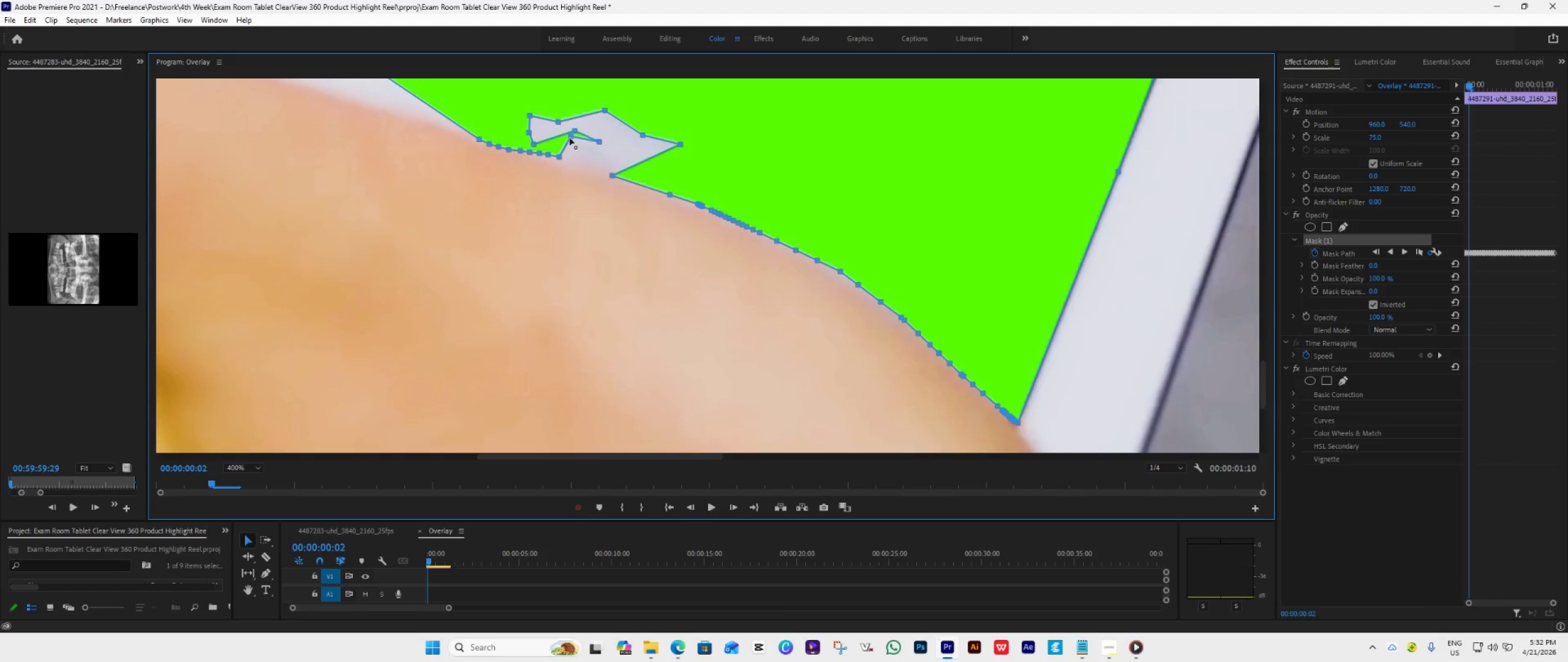 
left_click_drag(start_coordinate=[570, 137], to_coordinate=[568, 159])
 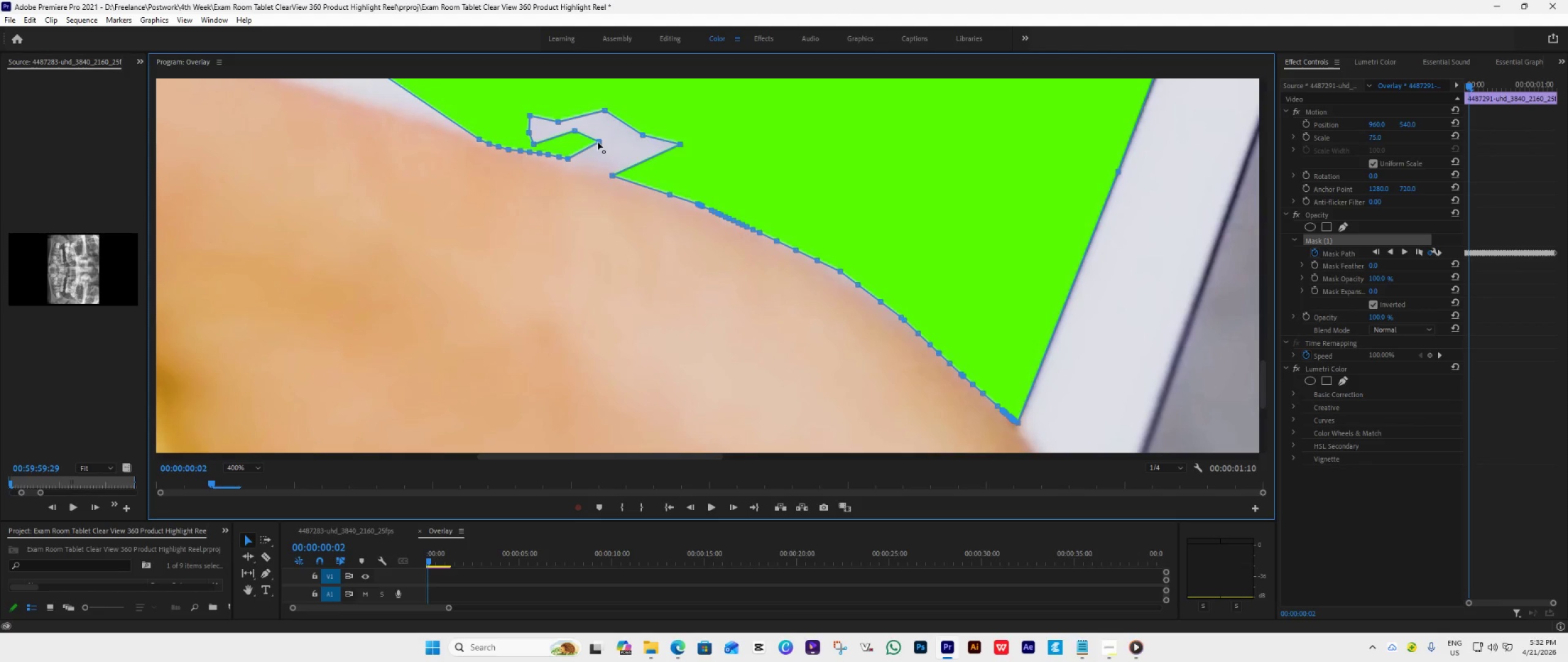 
left_click_drag(start_coordinate=[599, 142], to_coordinate=[578, 164])
 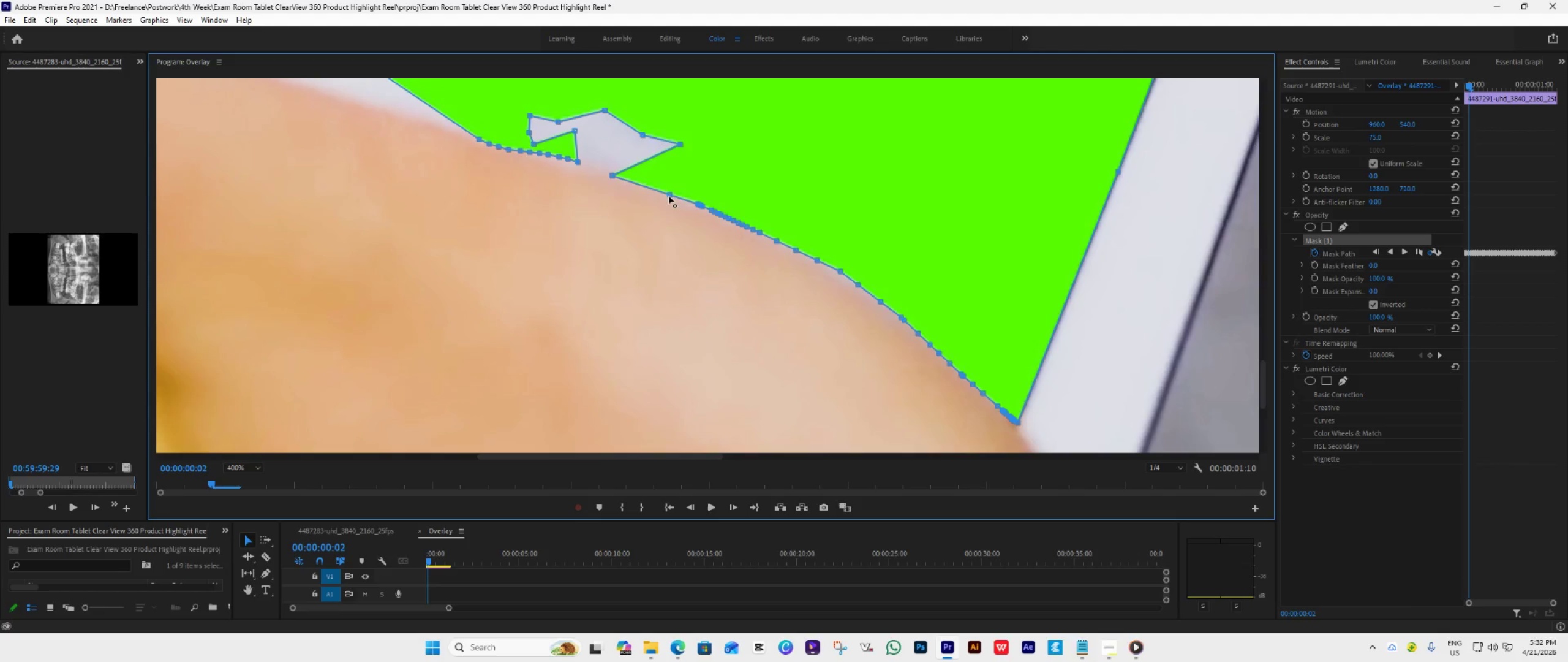 
left_click_drag(start_coordinate=[668, 195], to_coordinate=[687, 199])
 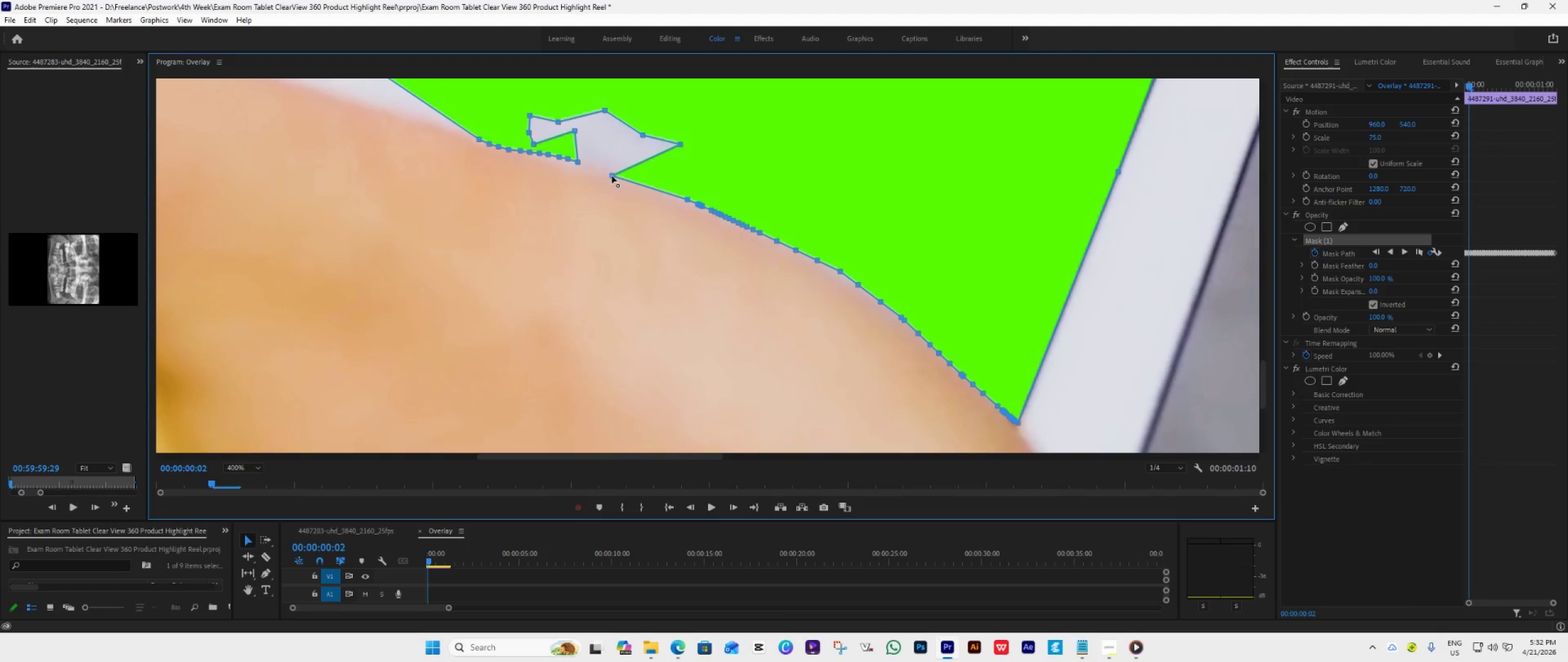 
left_click_drag(start_coordinate=[612, 176], to_coordinate=[676, 196])
 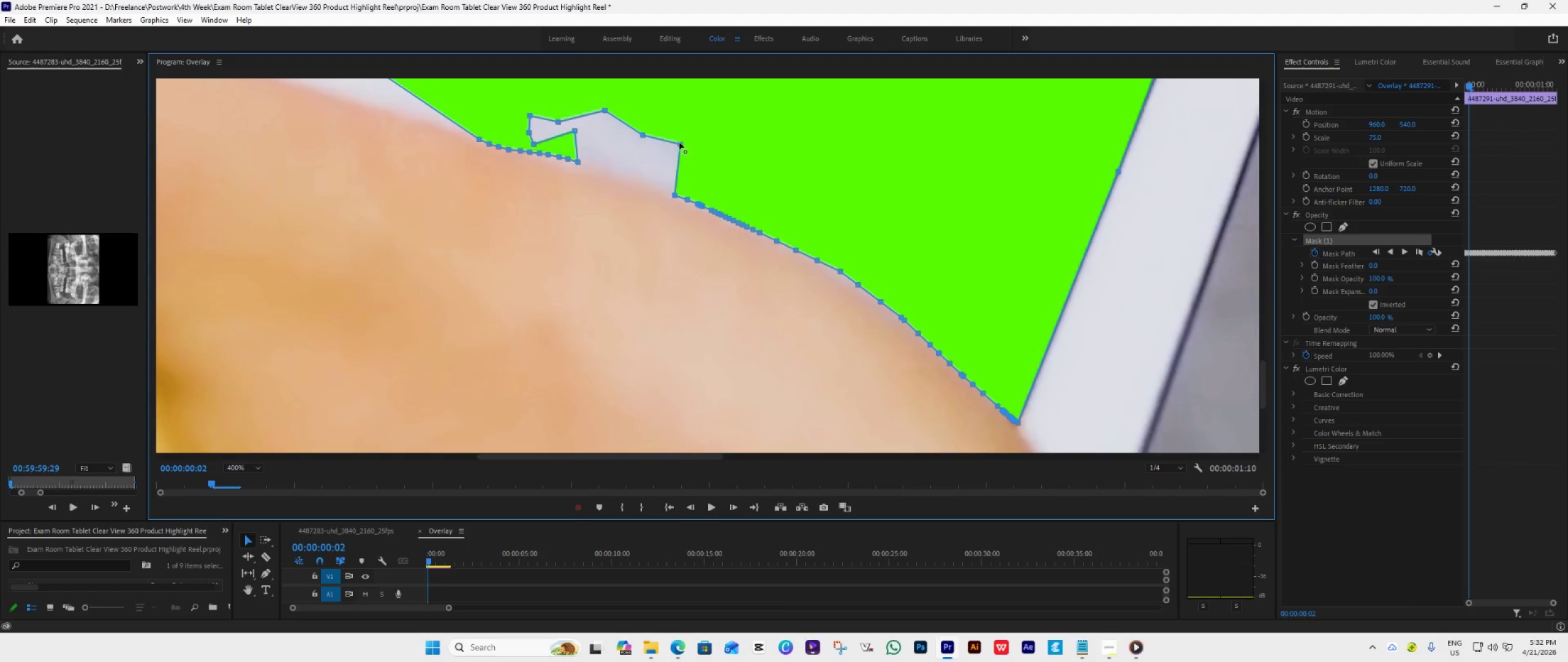 
left_click_drag(start_coordinate=[679, 142], to_coordinate=[662, 188])
 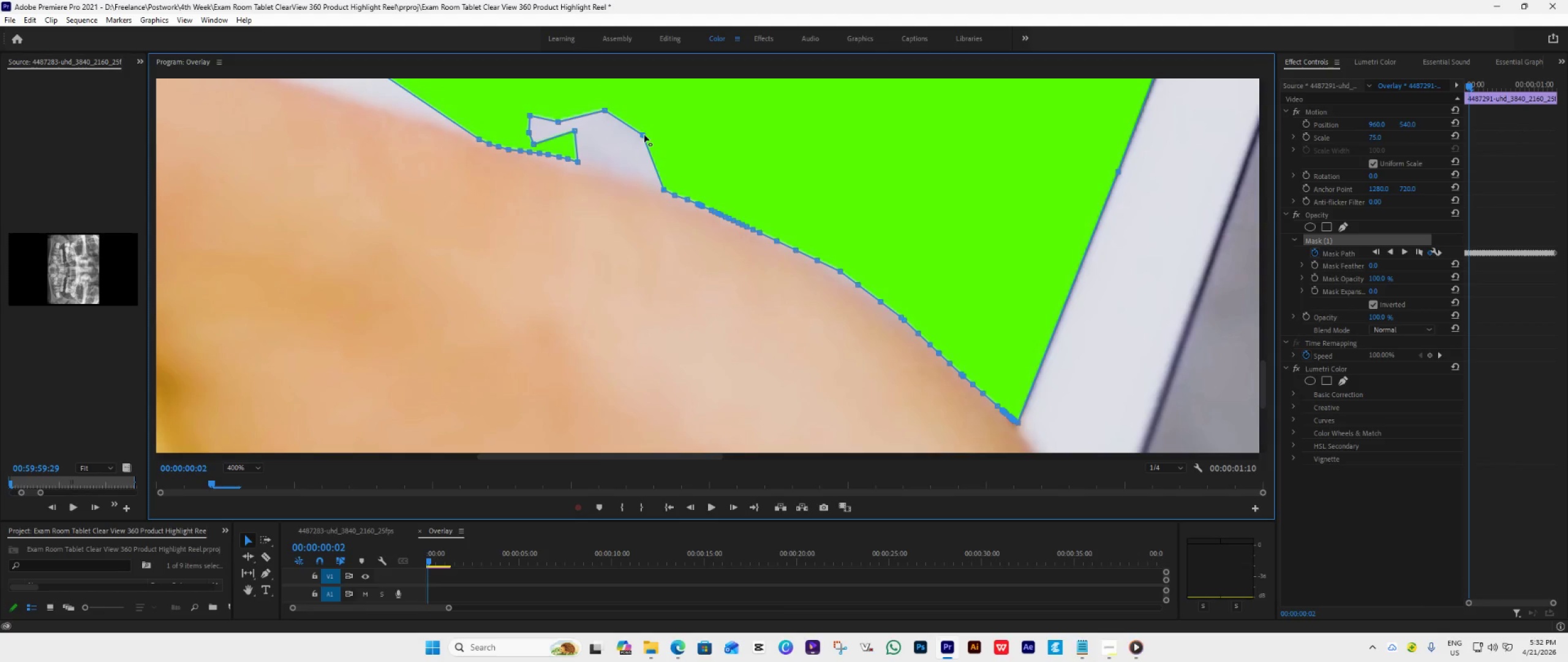 
left_click_drag(start_coordinate=[644, 135], to_coordinate=[652, 185])
 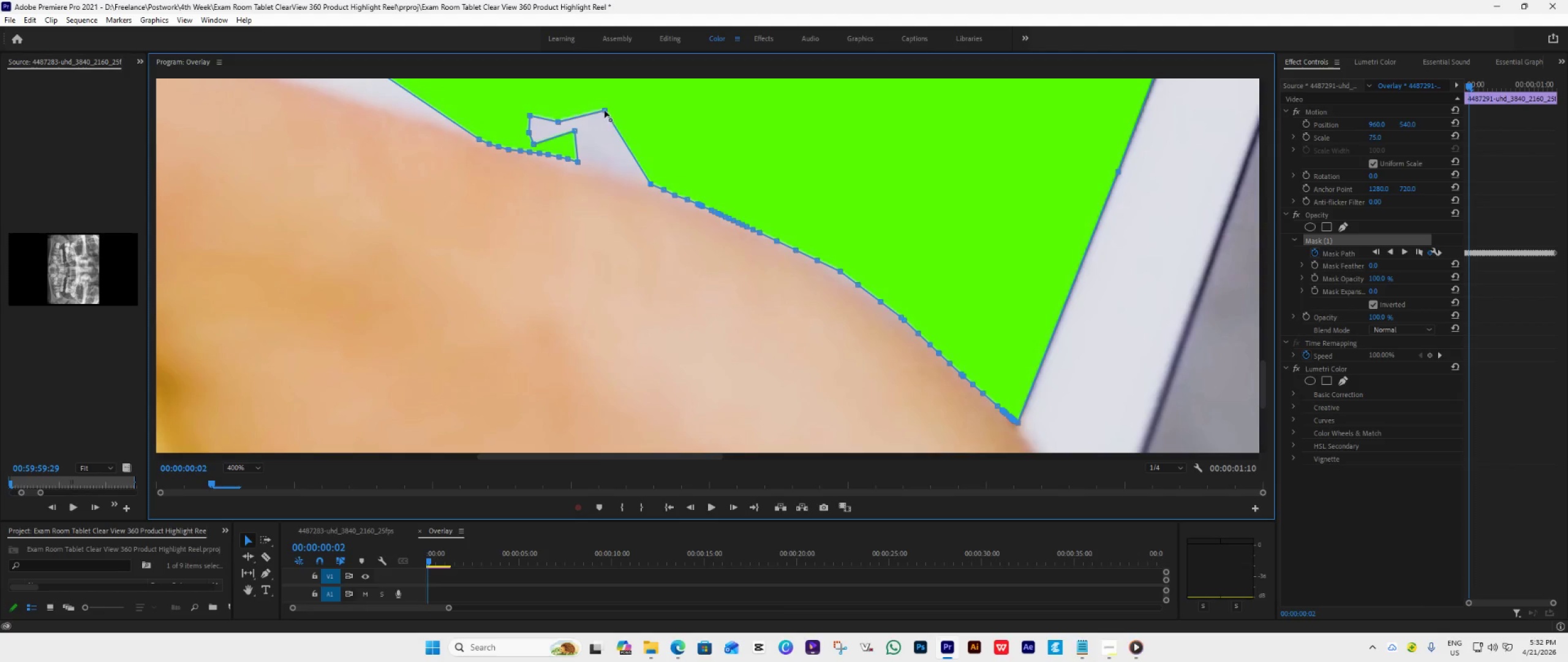 
left_click_drag(start_coordinate=[604, 112], to_coordinate=[635, 178])
 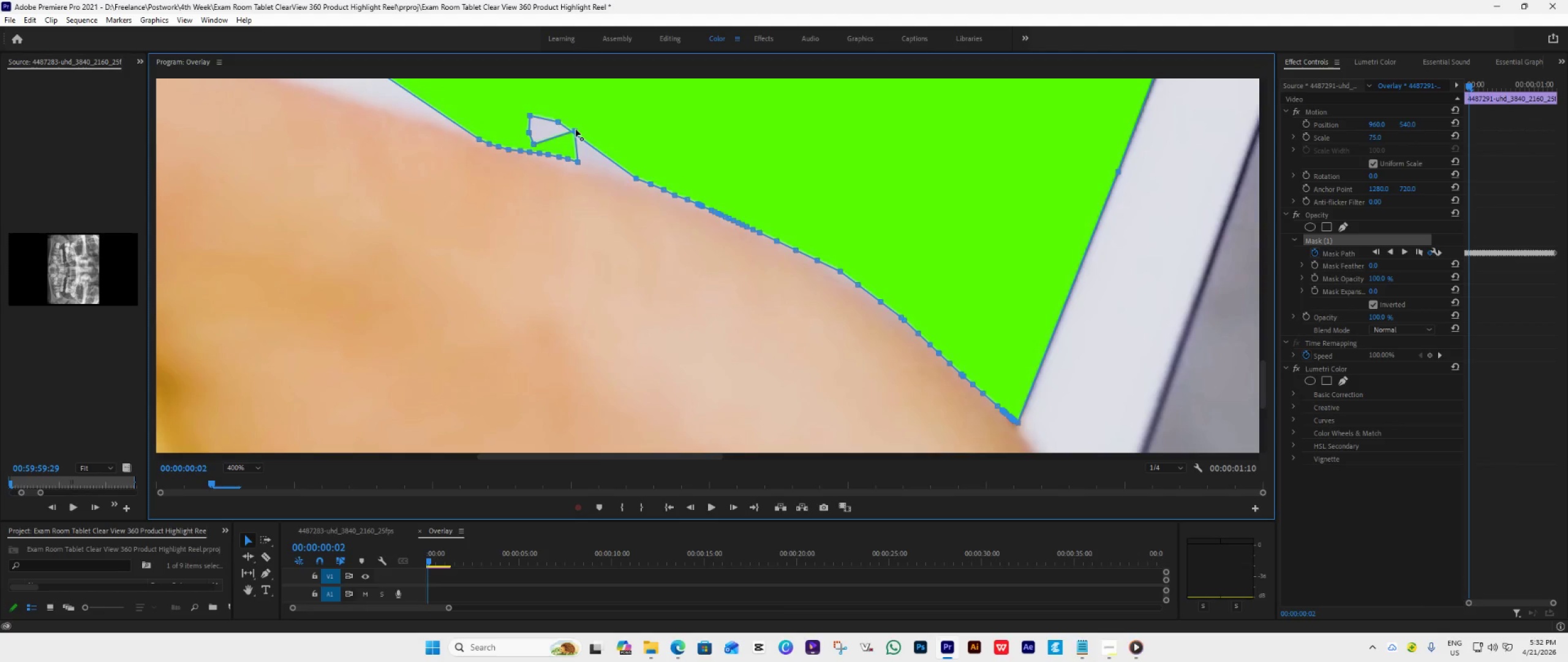 
left_click_drag(start_coordinate=[576, 129], to_coordinate=[564, 138])
 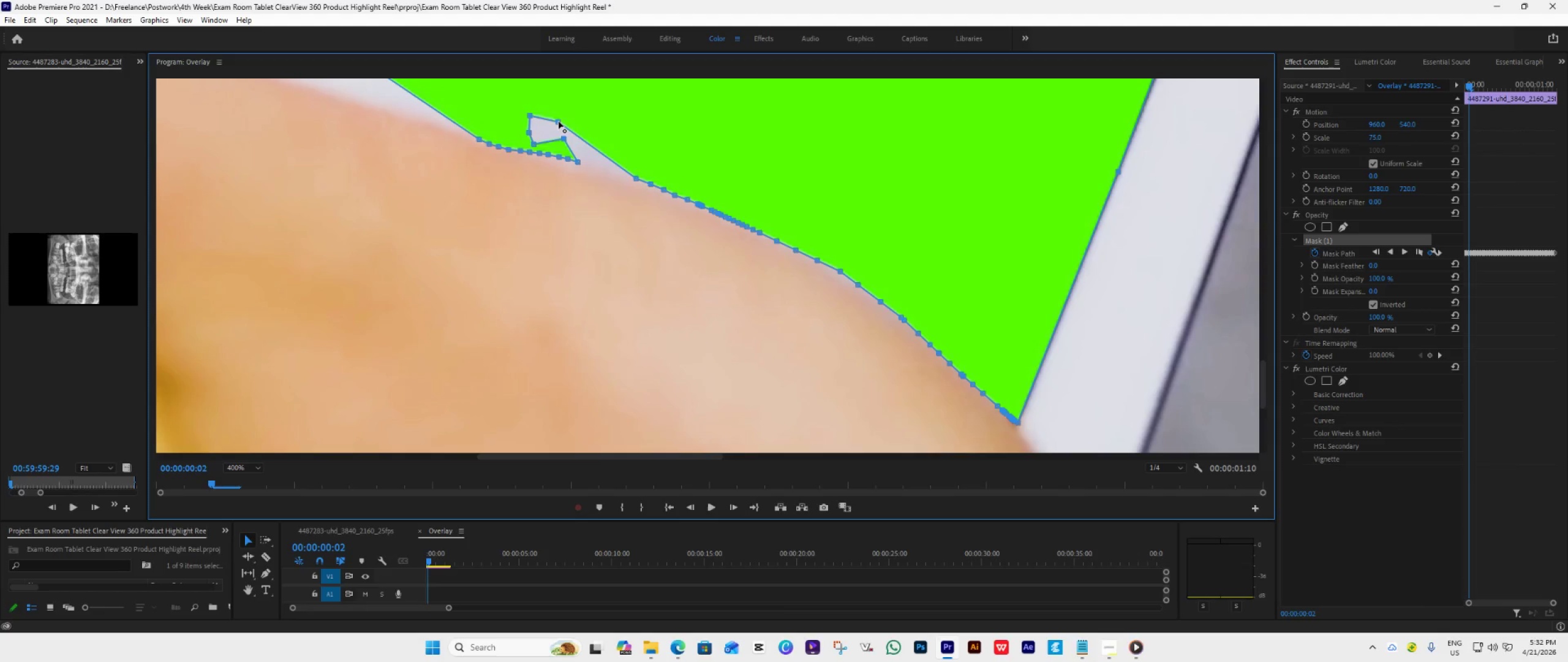 
left_click_drag(start_coordinate=[559, 121], to_coordinate=[628, 176])
 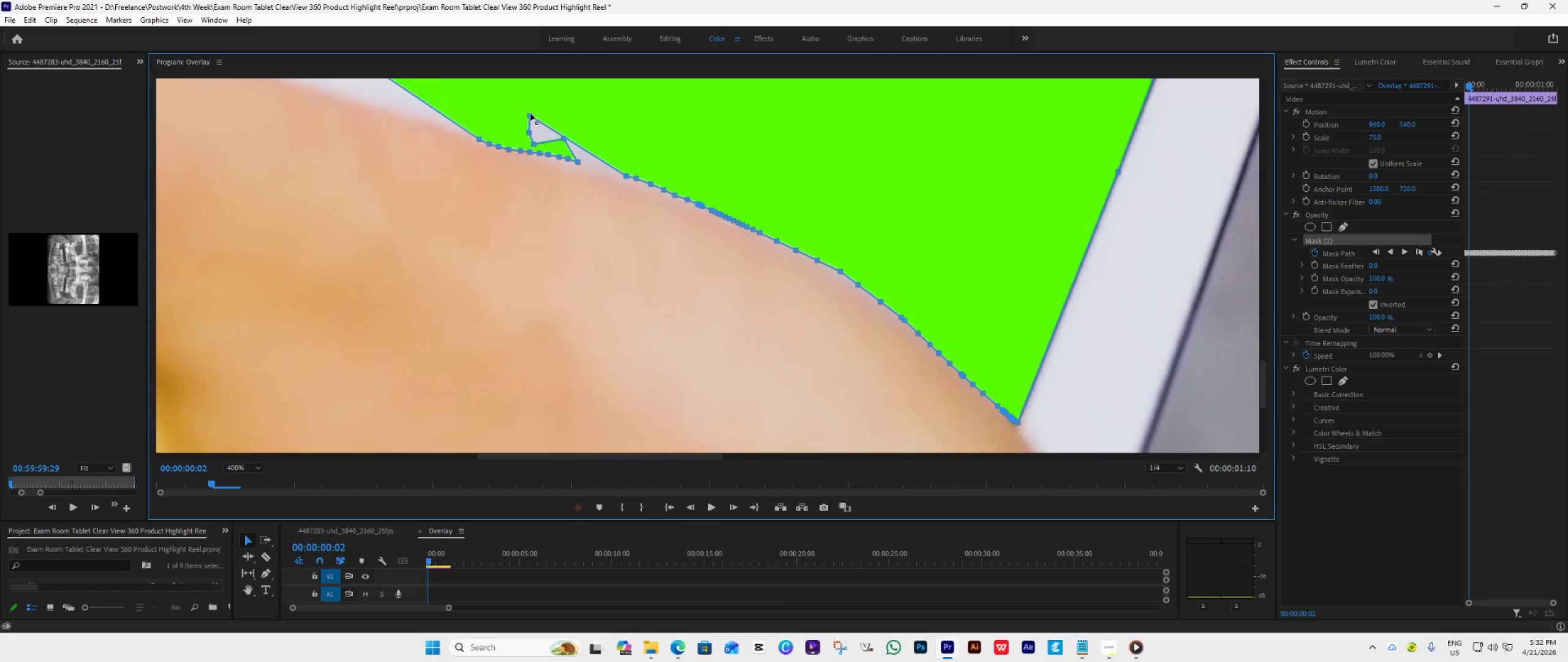 
left_click_drag(start_coordinate=[530, 113], to_coordinate=[619, 170])
 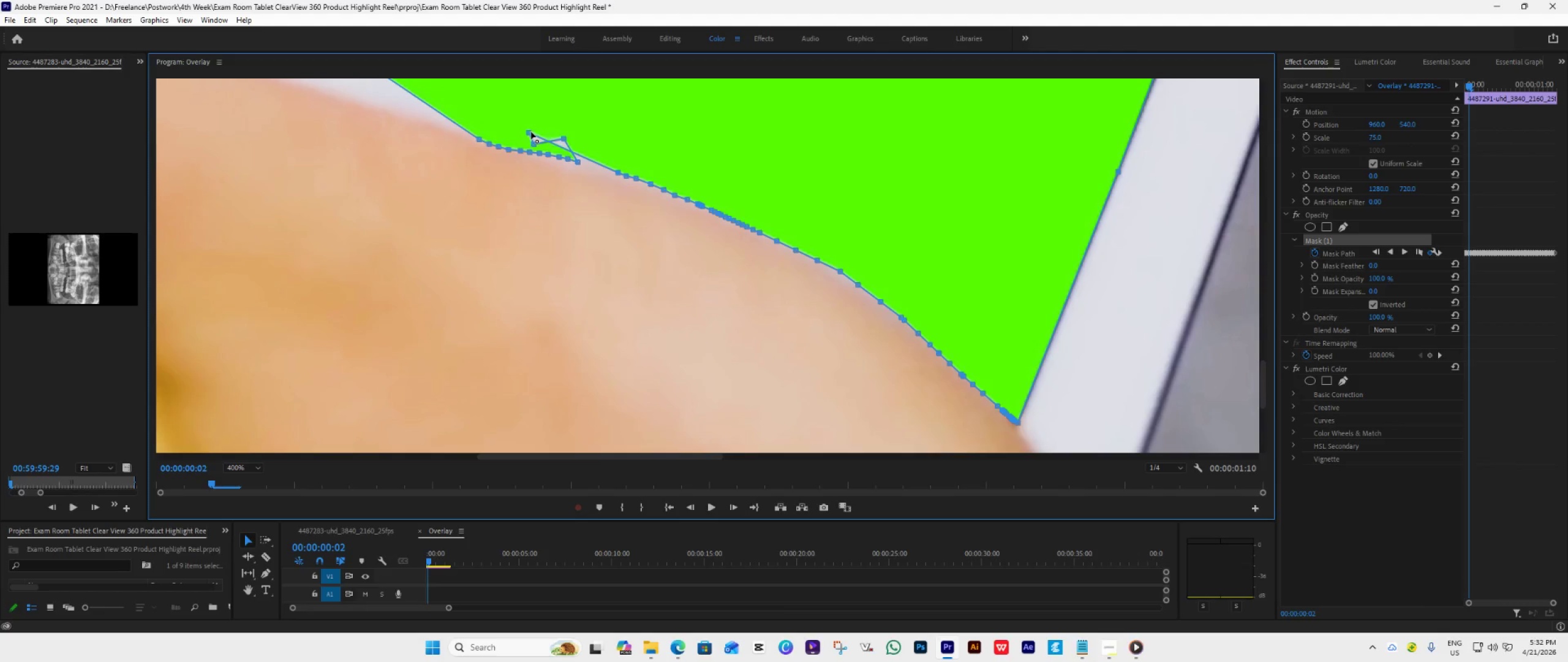 
left_click_drag(start_coordinate=[531, 132], to_coordinate=[610, 167])
 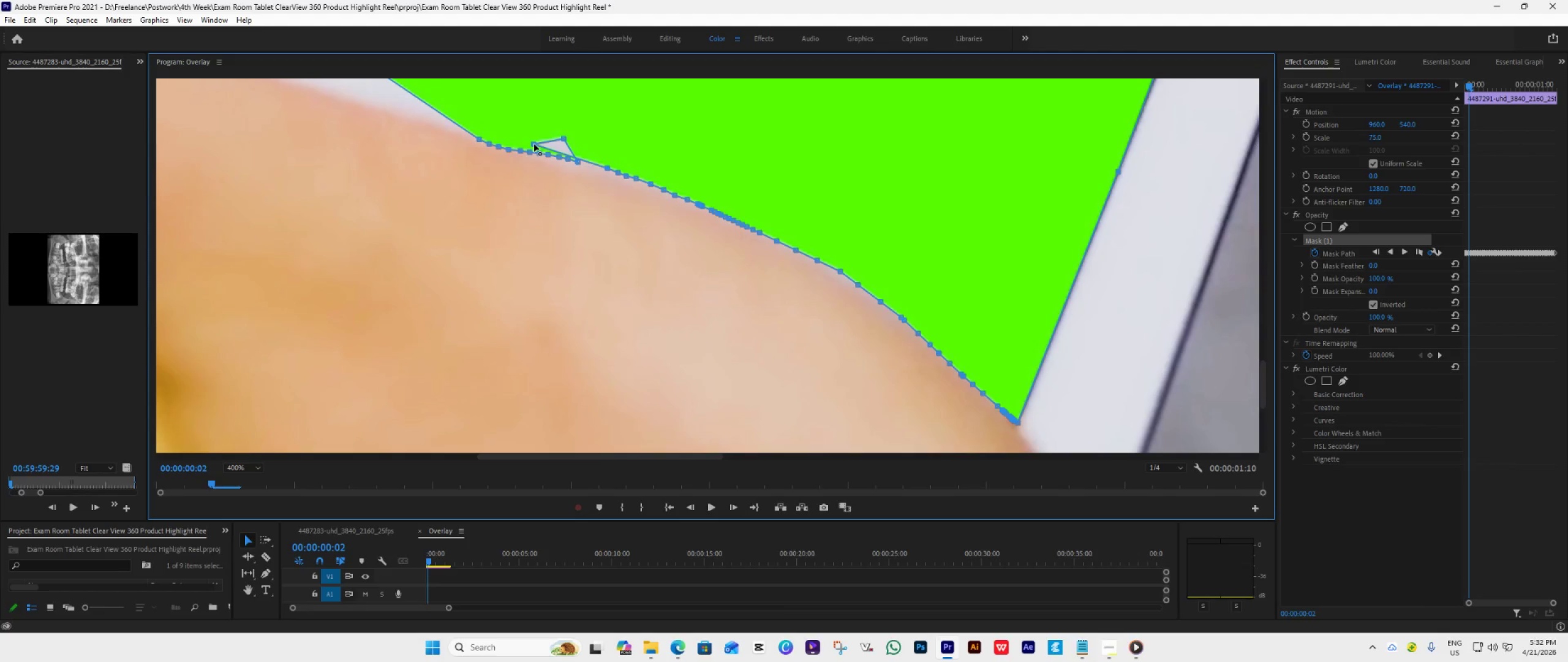 
left_click_drag(start_coordinate=[534, 144], to_coordinate=[598, 166])
 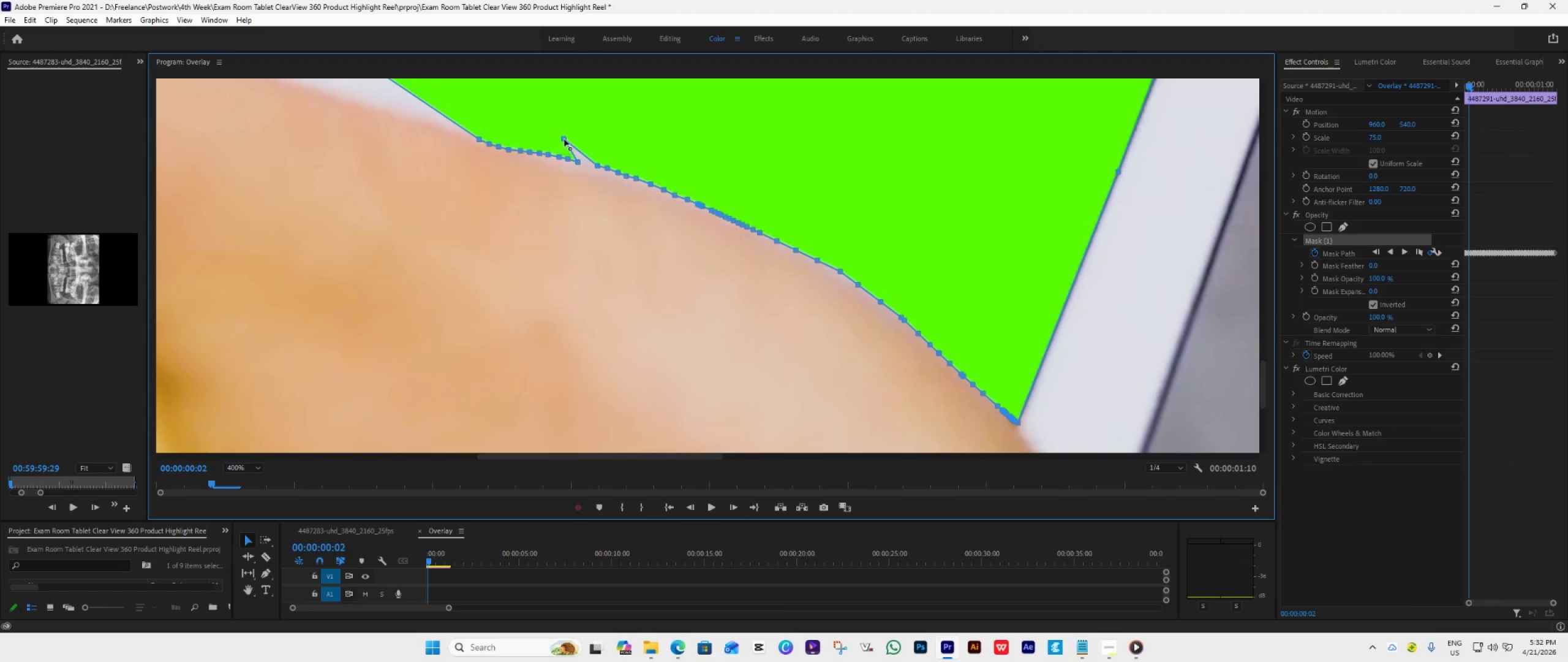 
left_click_drag(start_coordinate=[564, 139], to_coordinate=[590, 164])
 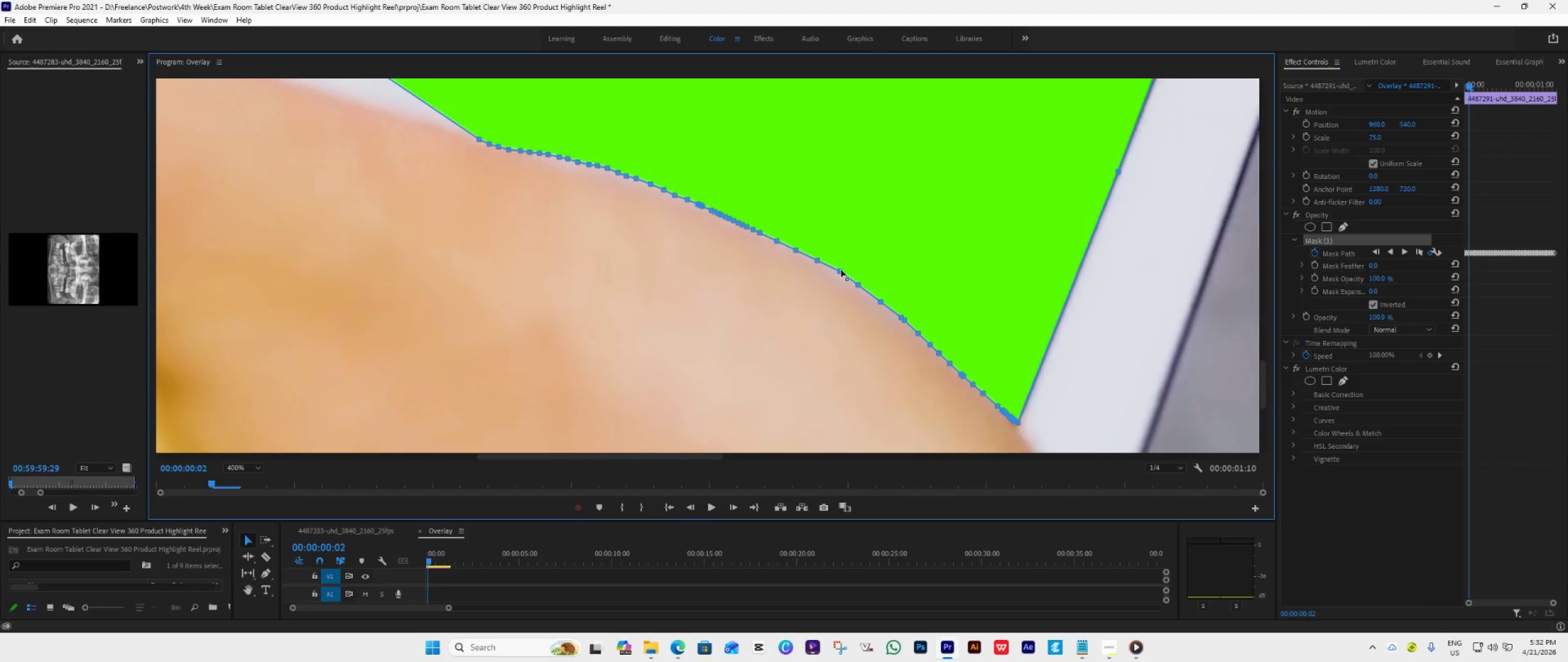 
wait(9.88)
 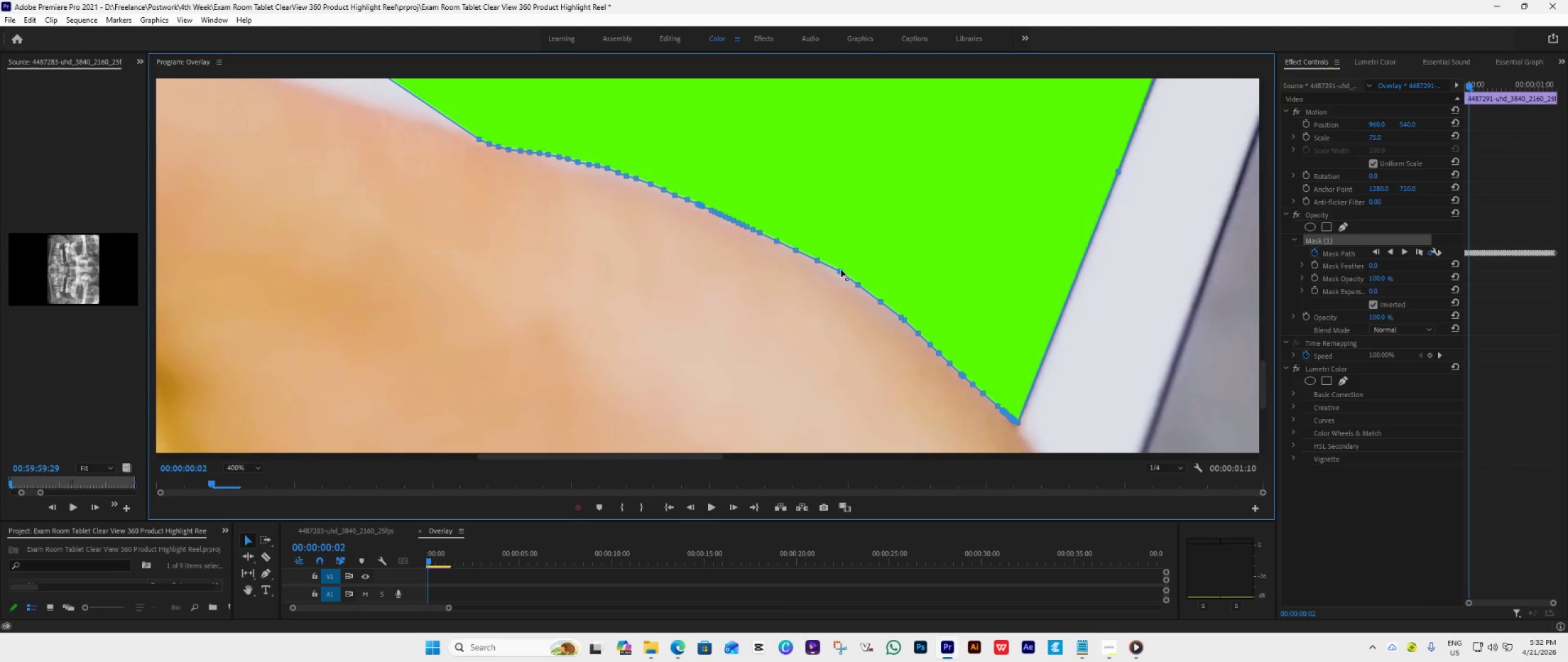 
left_click_drag(start_coordinate=[651, 185], to_coordinate=[648, 182])
 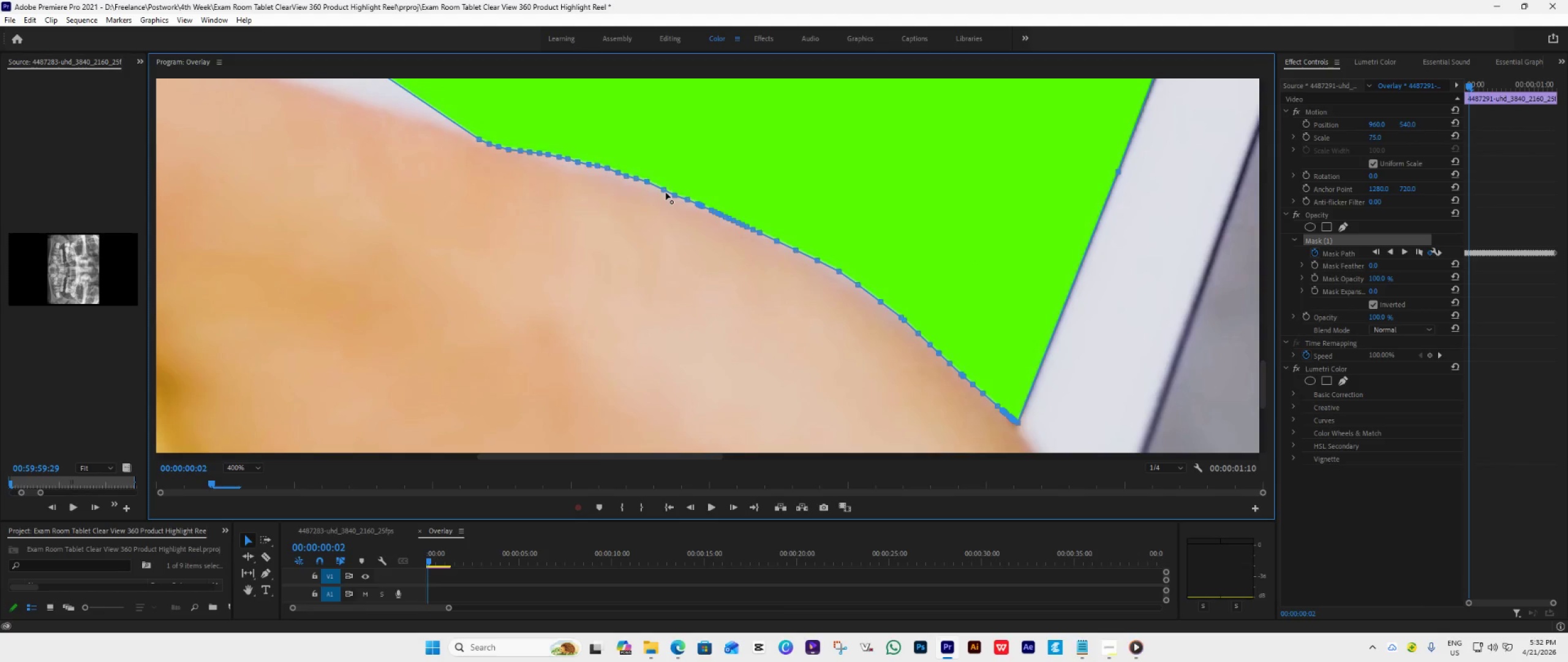 
left_click_drag(start_coordinate=[666, 192], to_coordinate=[660, 188])
 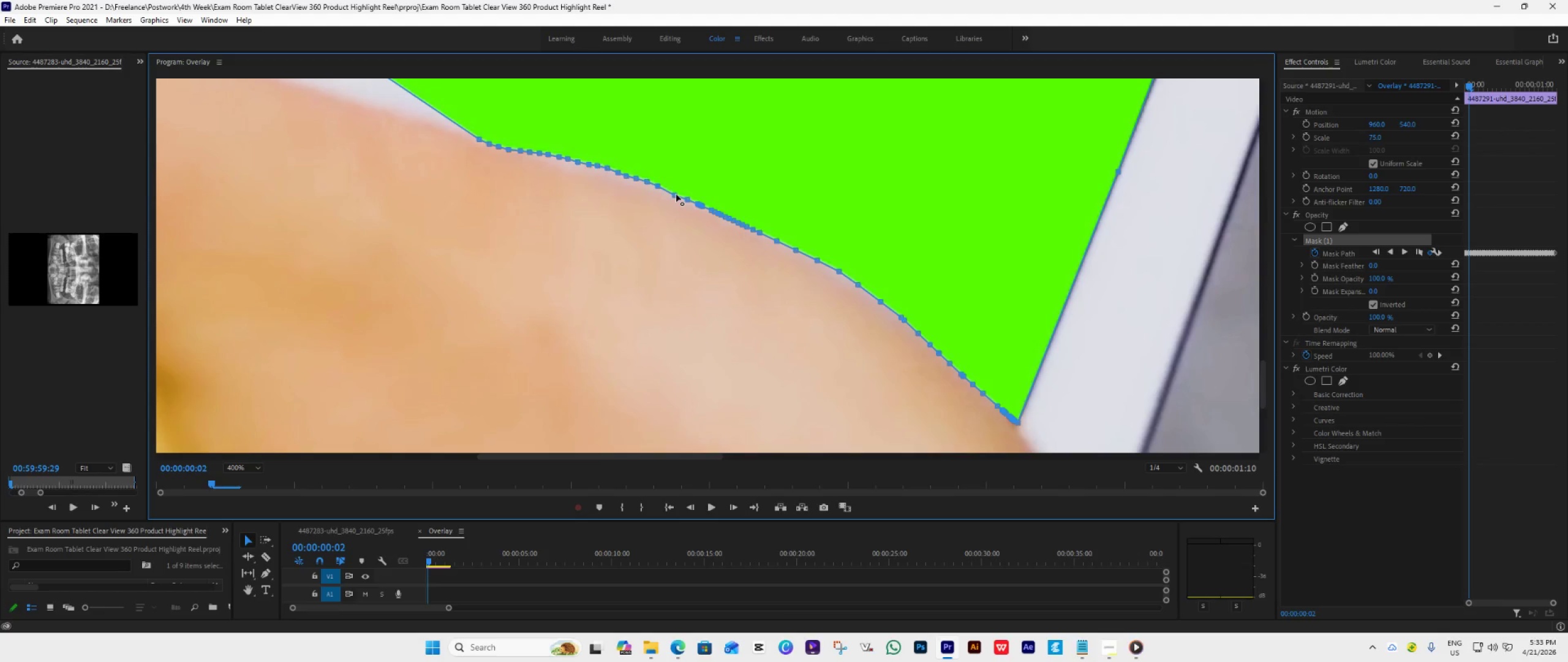 
left_click_drag(start_coordinate=[676, 194], to_coordinate=[669, 189])
 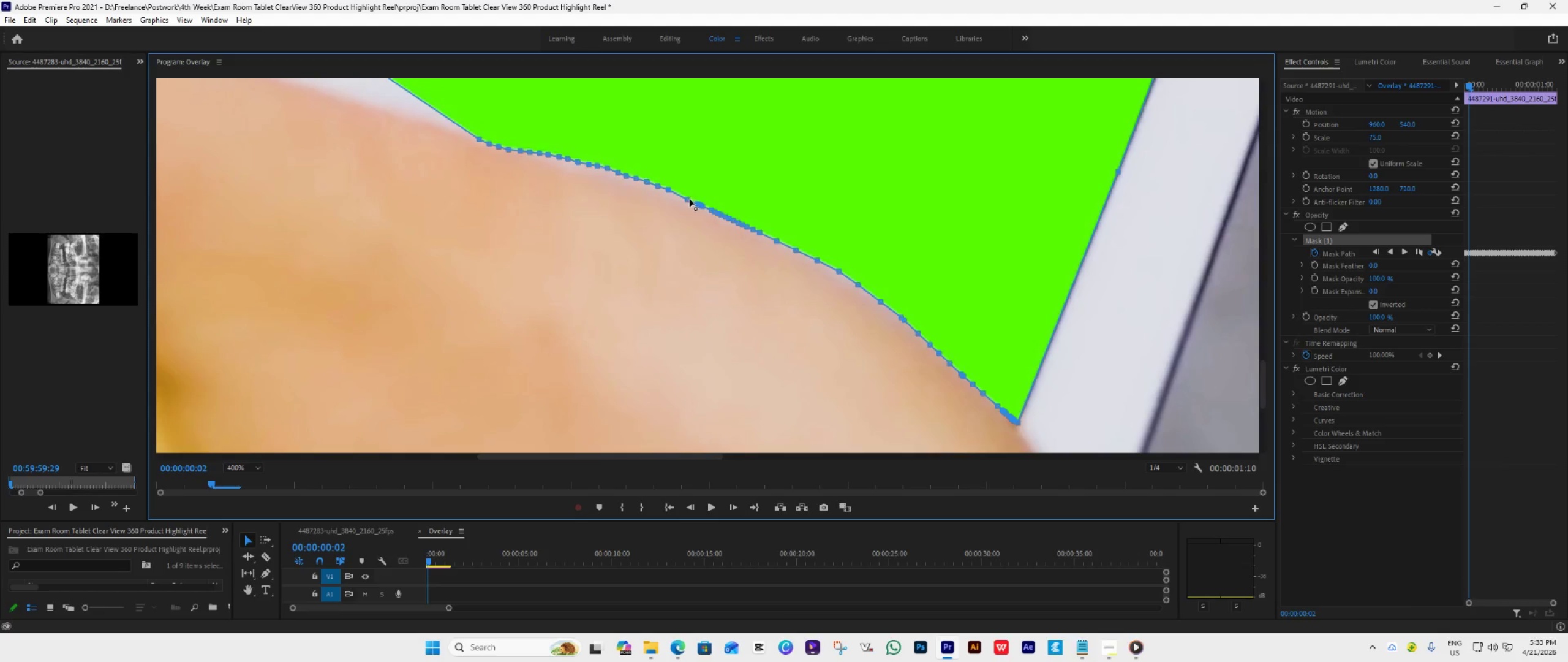 
left_click_drag(start_coordinate=[687, 197], to_coordinate=[677, 191])
 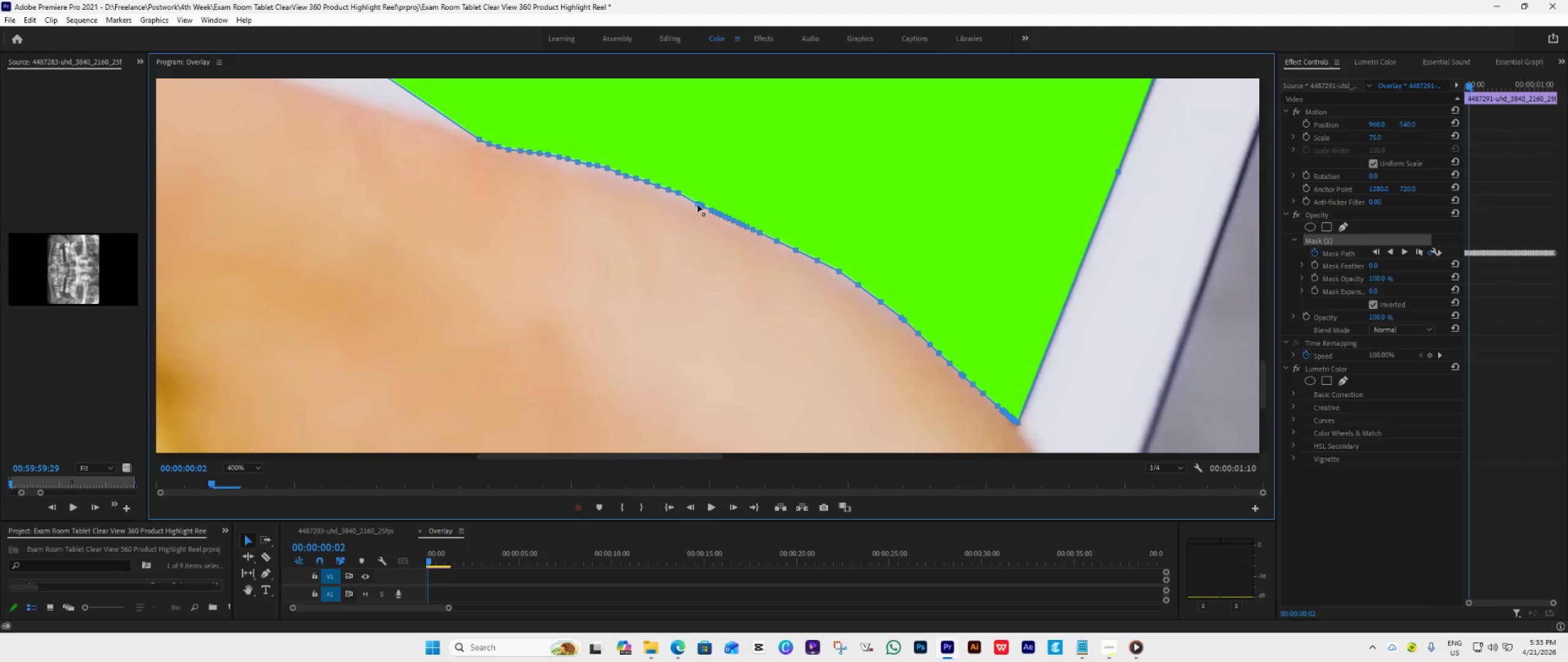 
left_click_drag(start_coordinate=[699, 205], to_coordinate=[825, 145])
 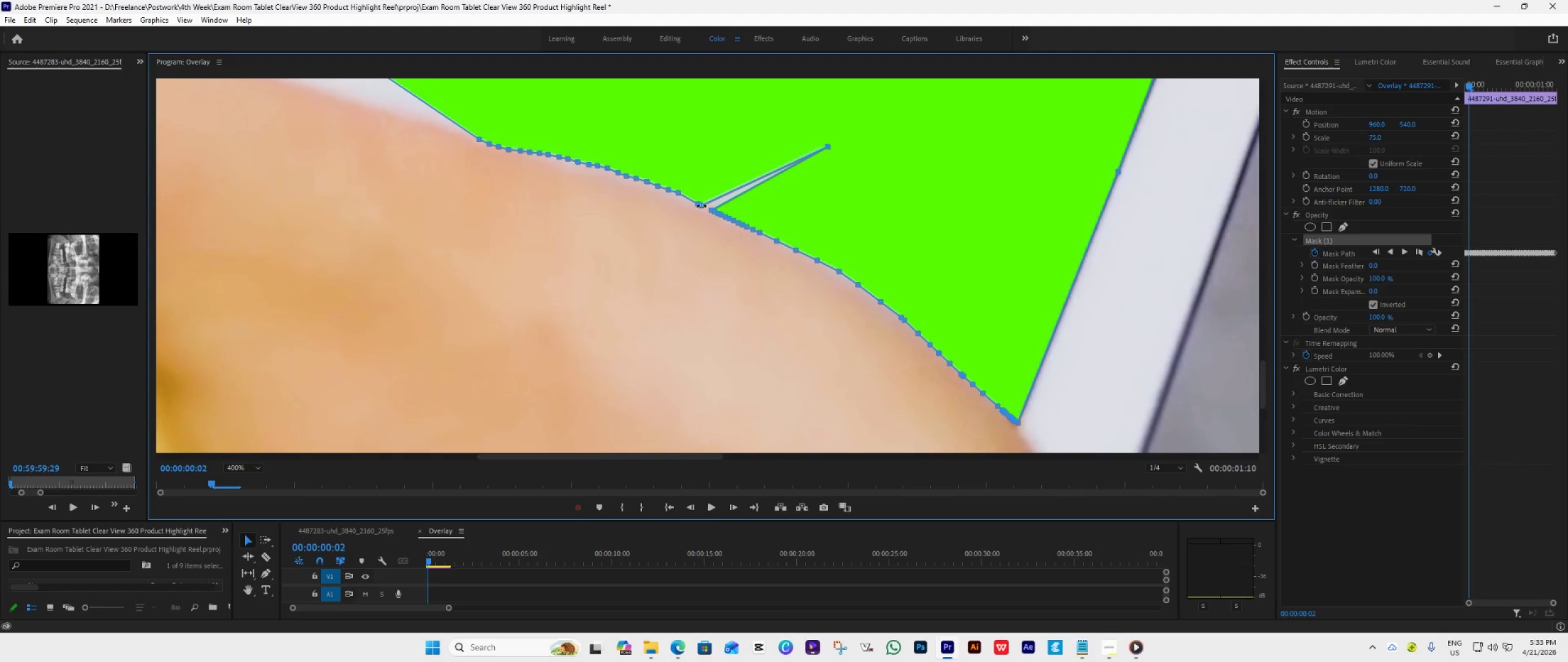 
left_click_drag(start_coordinate=[700, 206], to_coordinate=[701, 198])
 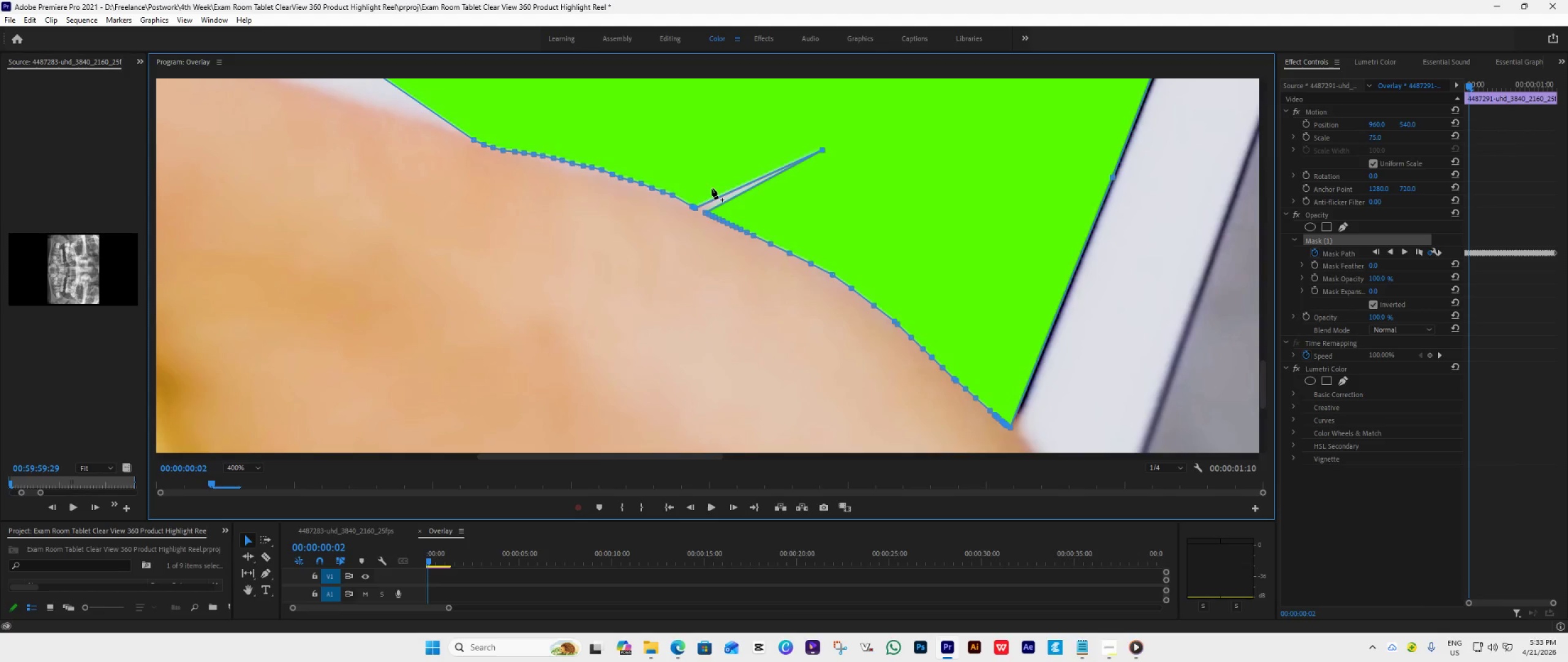 
key(Control+Z)
 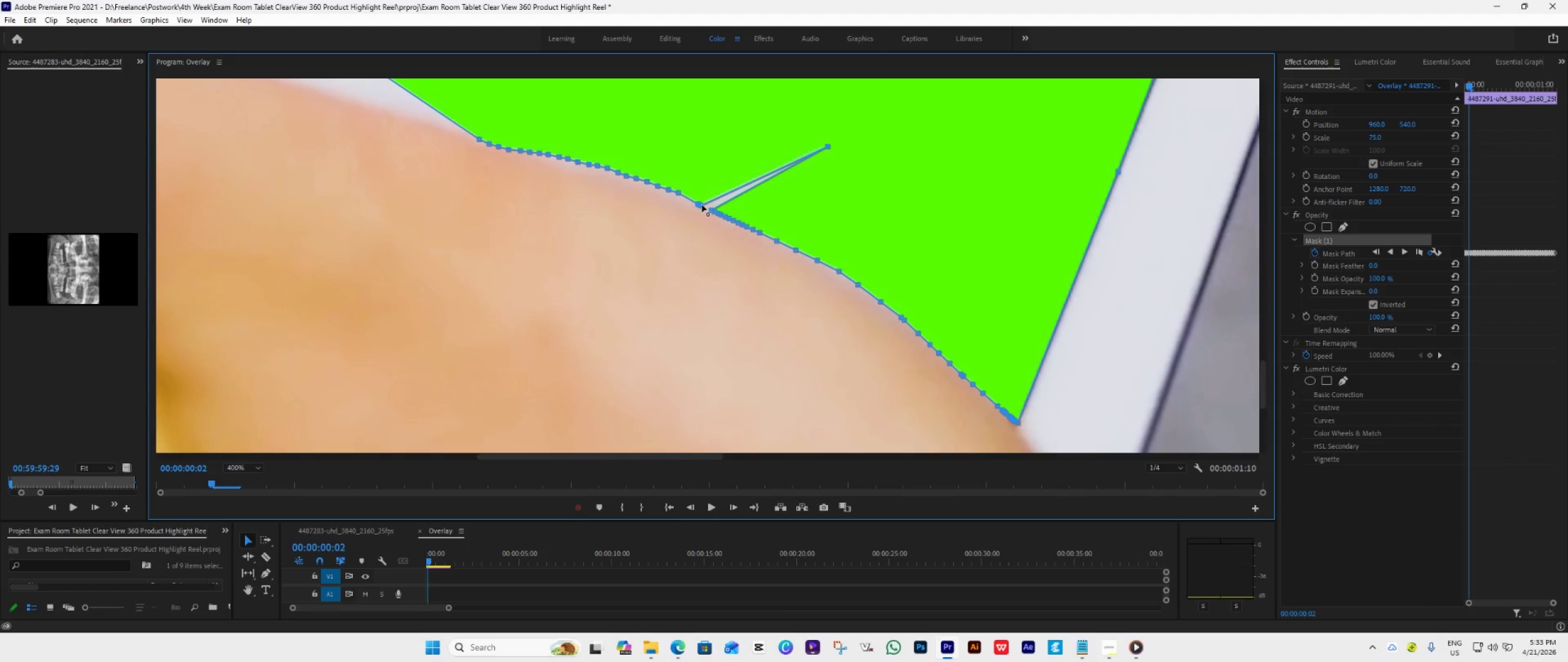 
left_click_drag(start_coordinate=[702, 205], to_coordinate=[767, 110])
 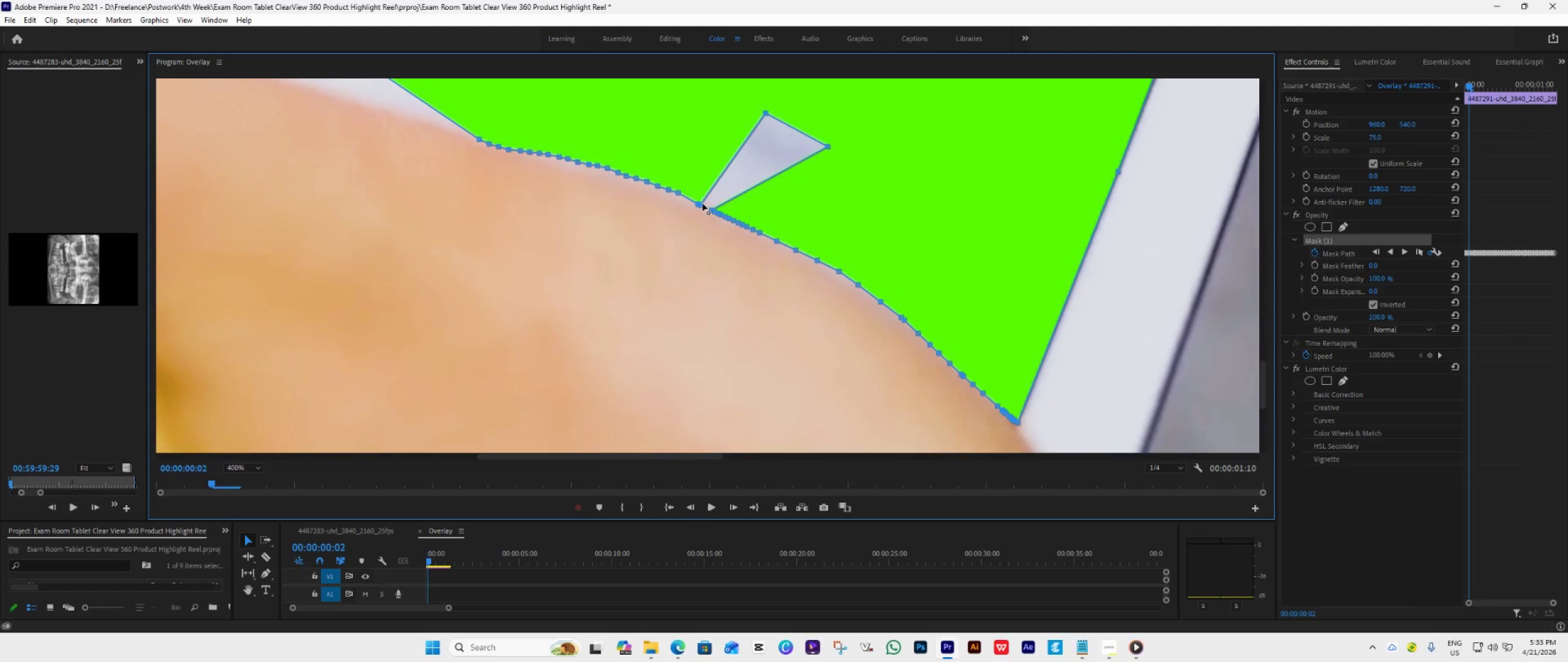 
left_click_drag(start_coordinate=[703, 204], to_coordinate=[729, 102])
 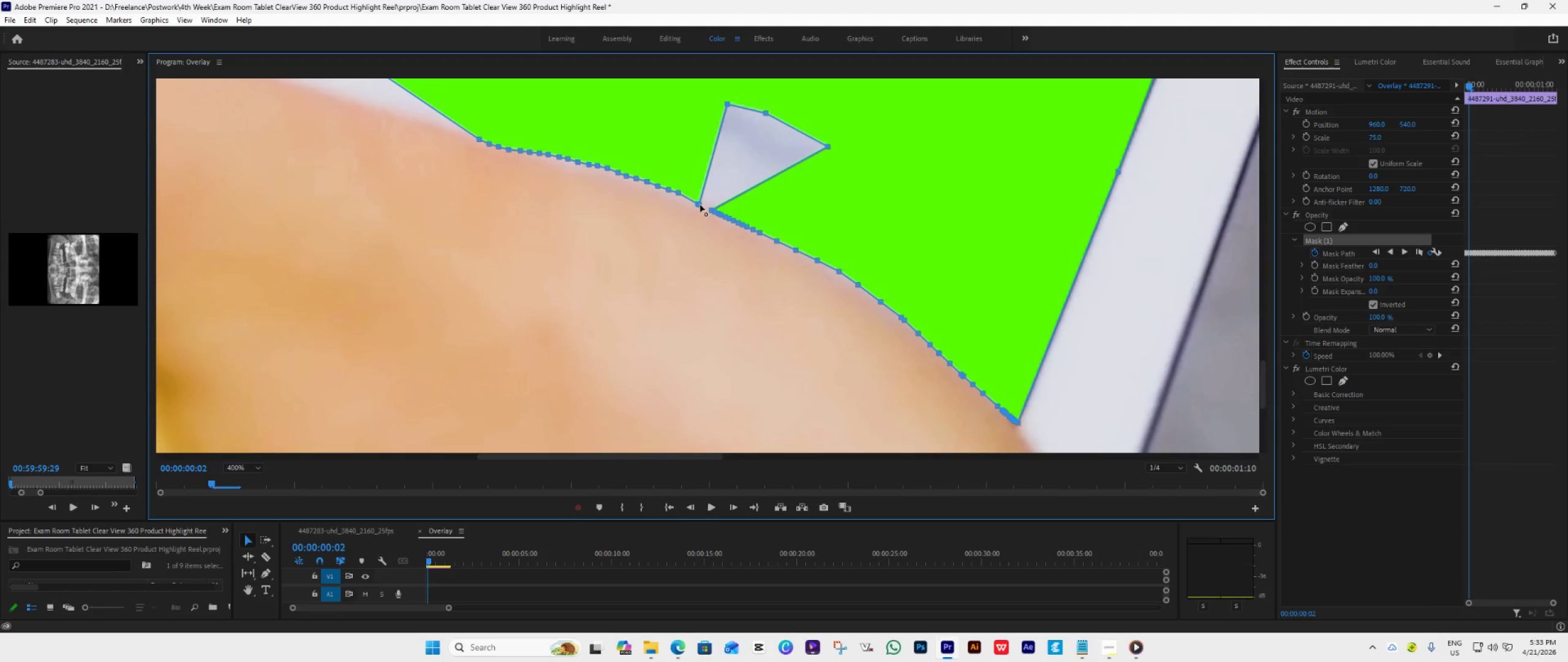 
left_click_drag(start_coordinate=[700, 205], to_coordinate=[705, 116])
 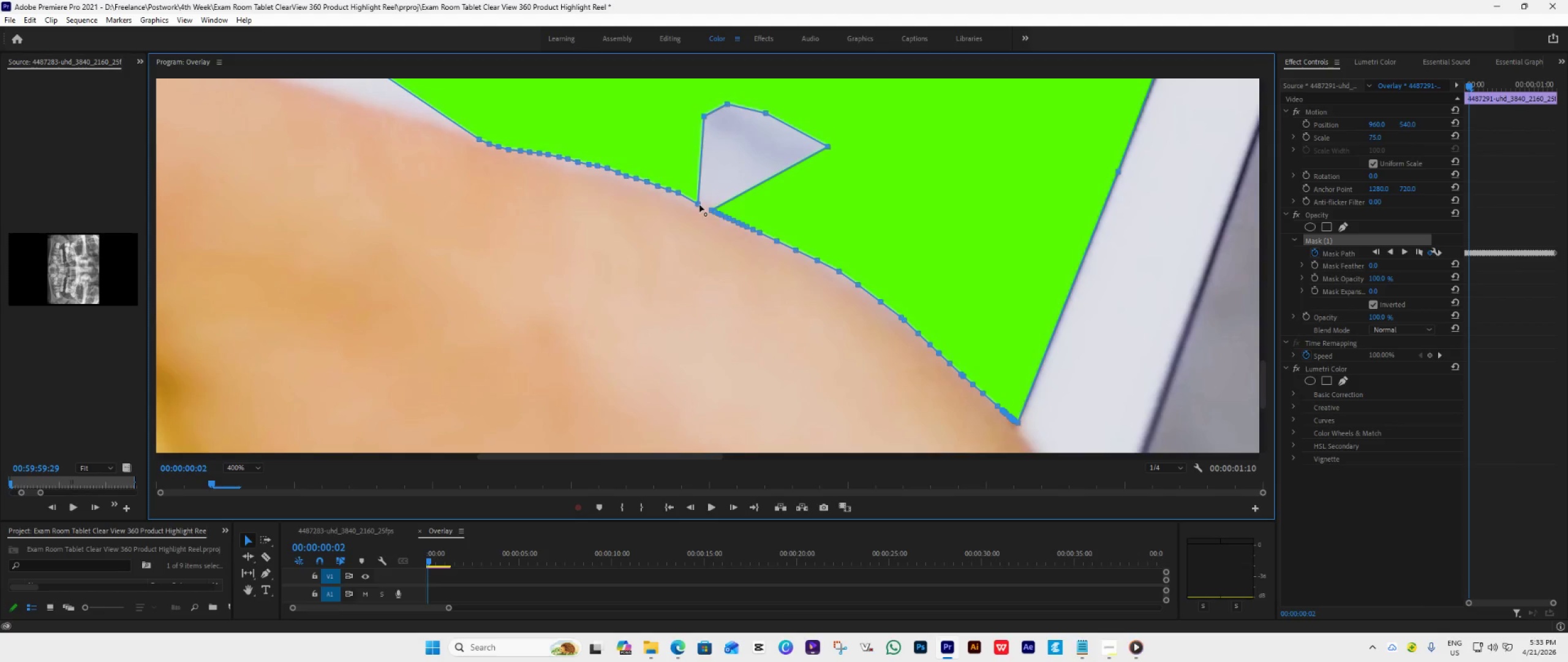 
left_click_drag(start_coordinate=[700, 204], to_coordinate=[687, 154])
 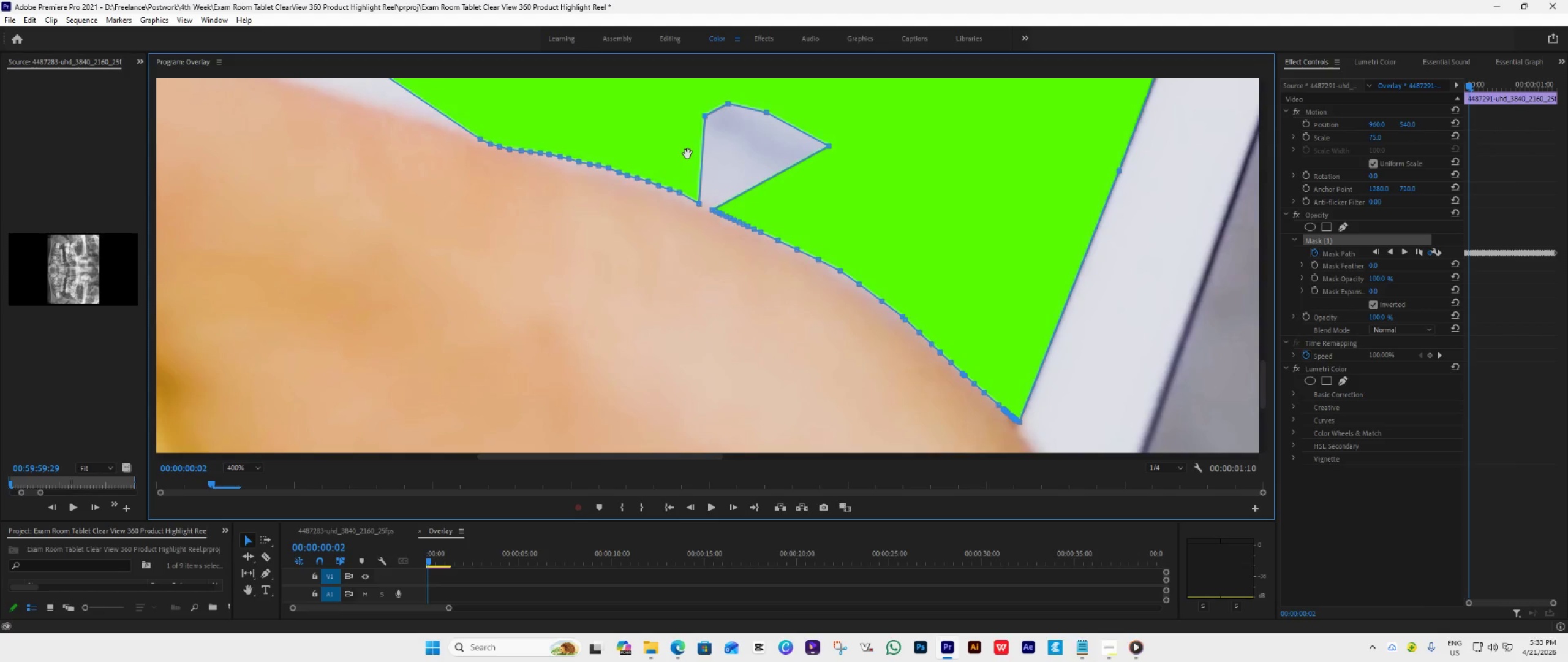 
key(Control+Z)
 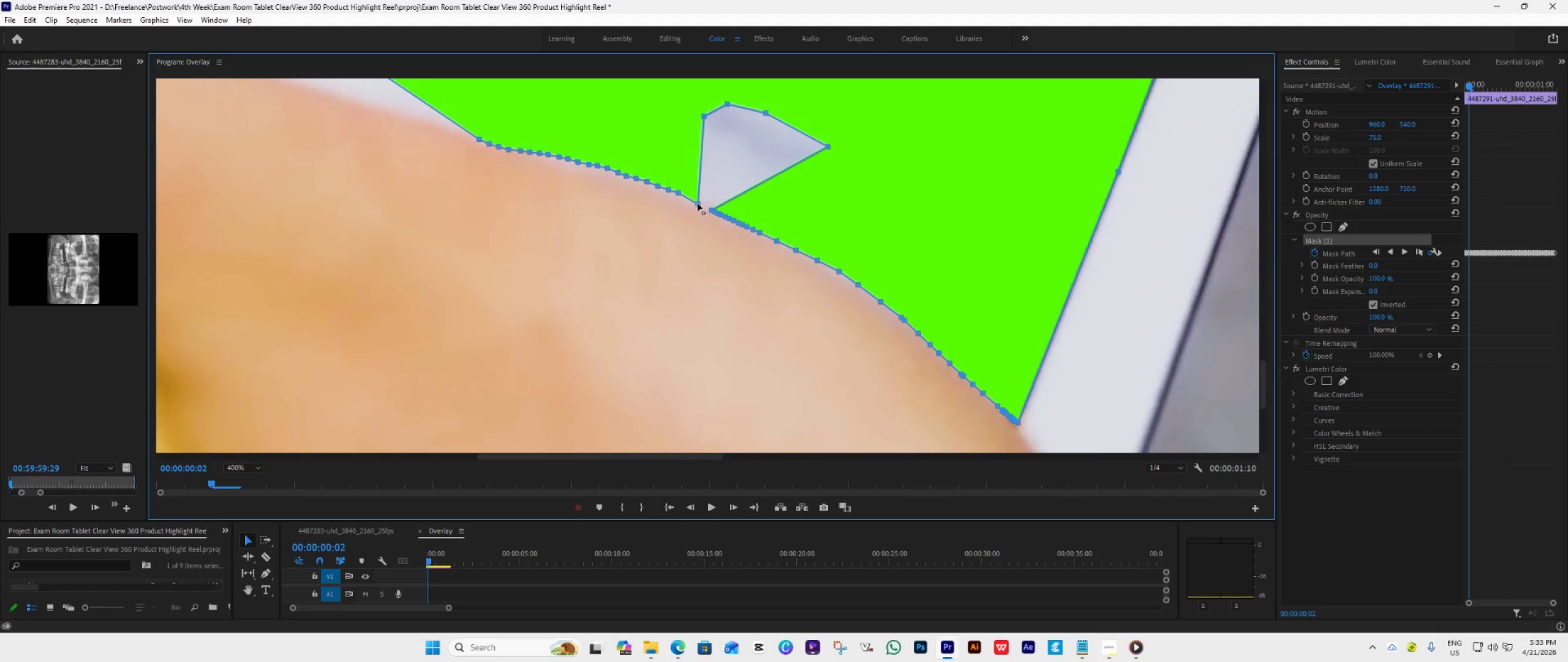 
left_click_drag(start_coordinate=[697, 203], to_coordinate=[684, 195])
 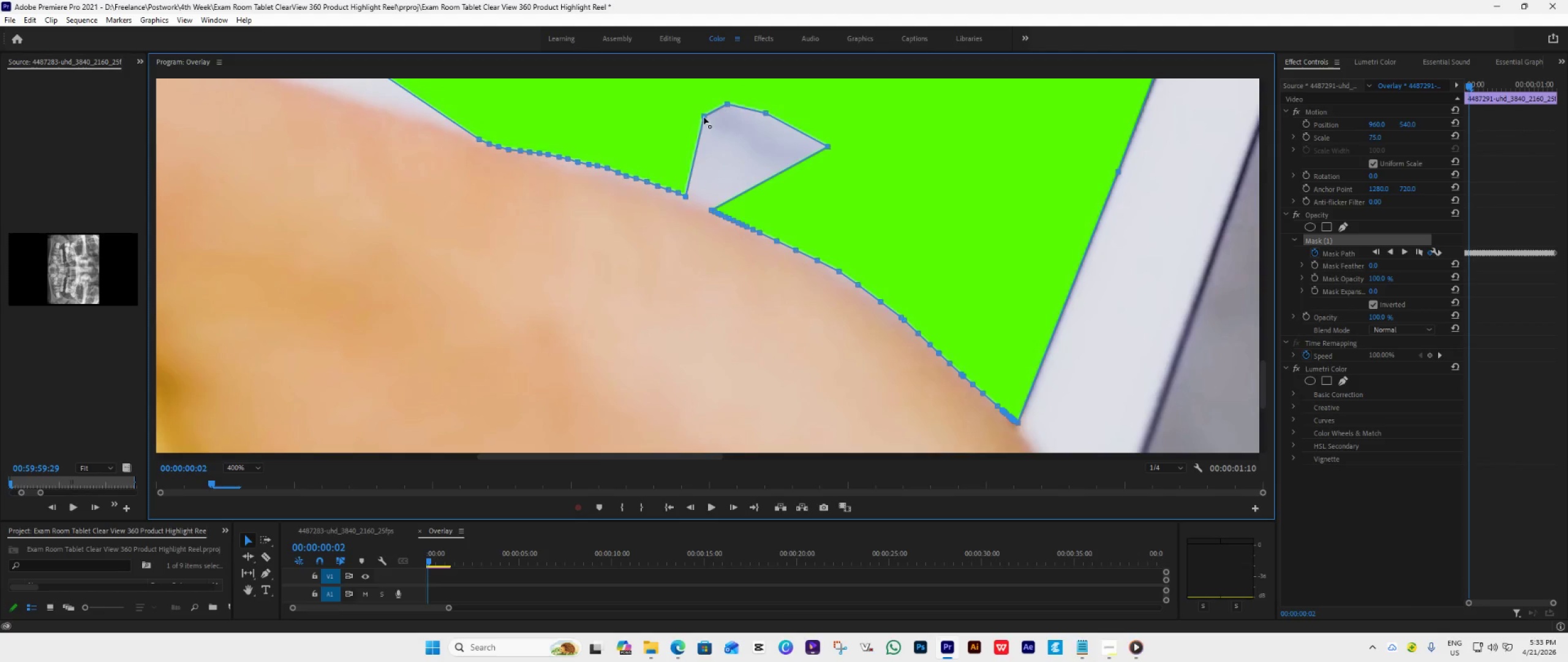 
left_click_drag(start_coordinate=[704, 117], to_coordinate=[692, 202])
 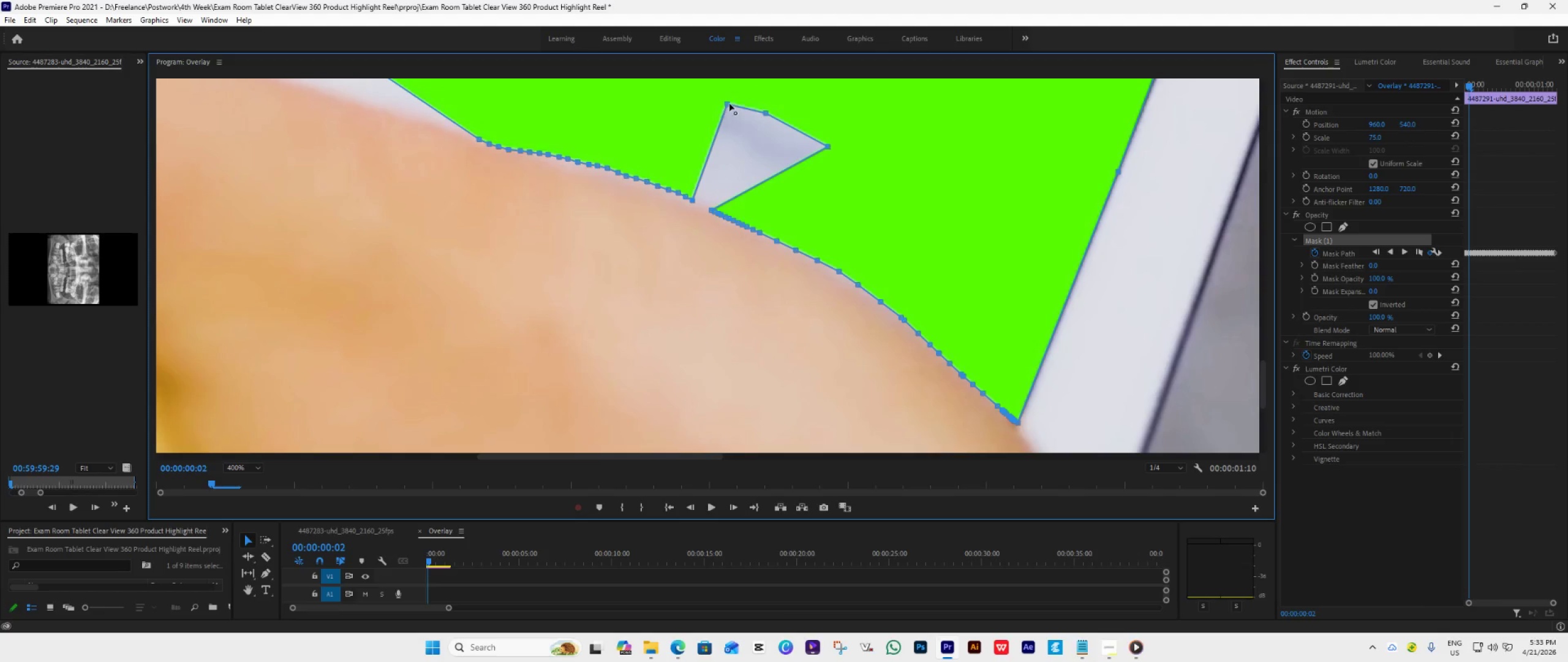 
left_click_drag(start_coordinate=[729, 103], to_coordinate=[702, 203])
 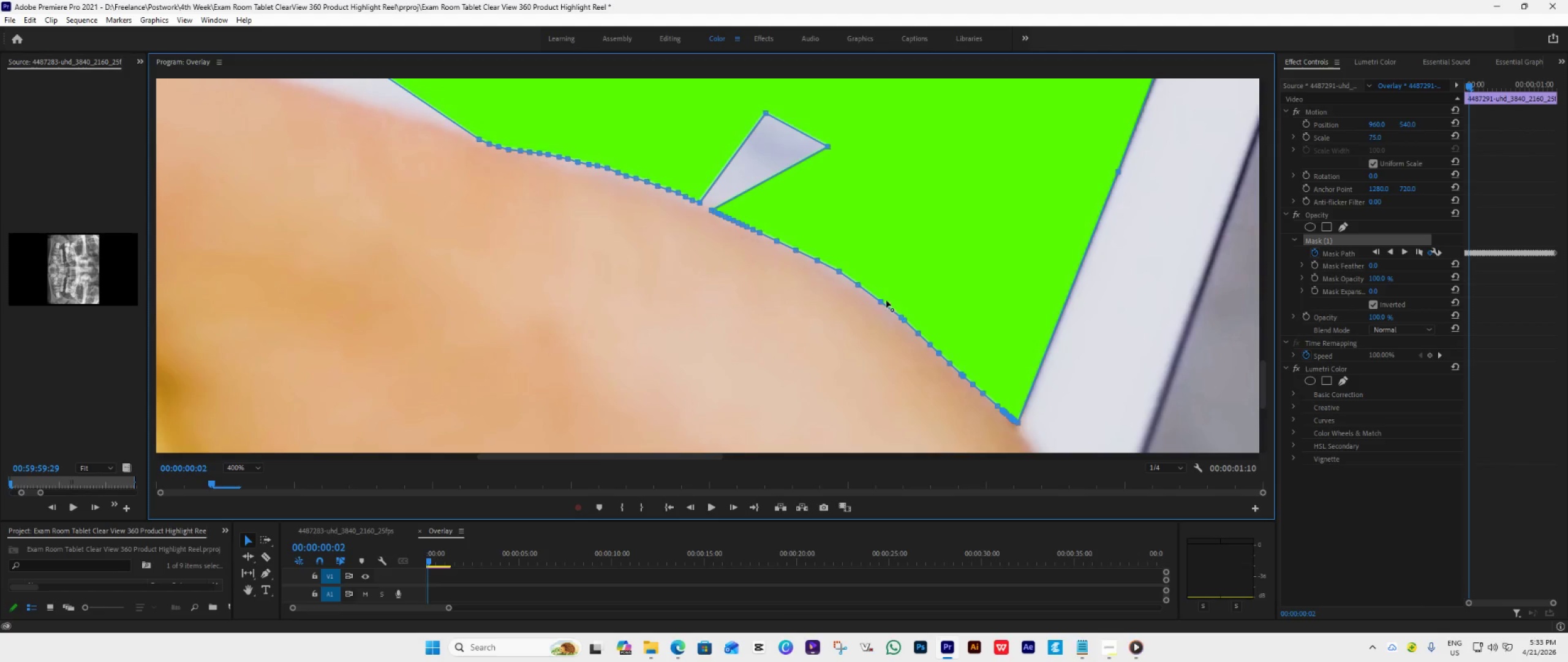 
left_click_drag(start_coordinate=[883, 302], to_coordinate=[897, 311])
 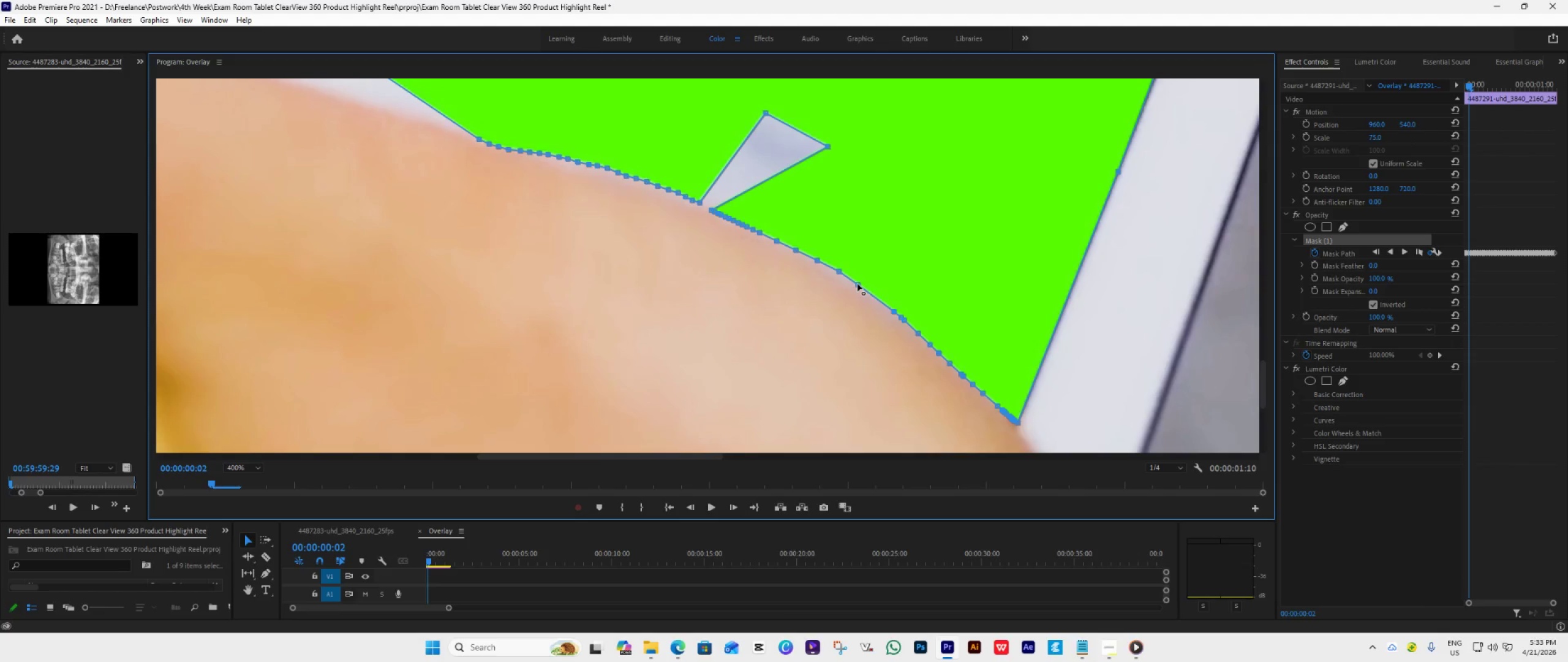 
left_click_drag(start_coordinate=[858, 284], to_coordinate=[889, 306])
 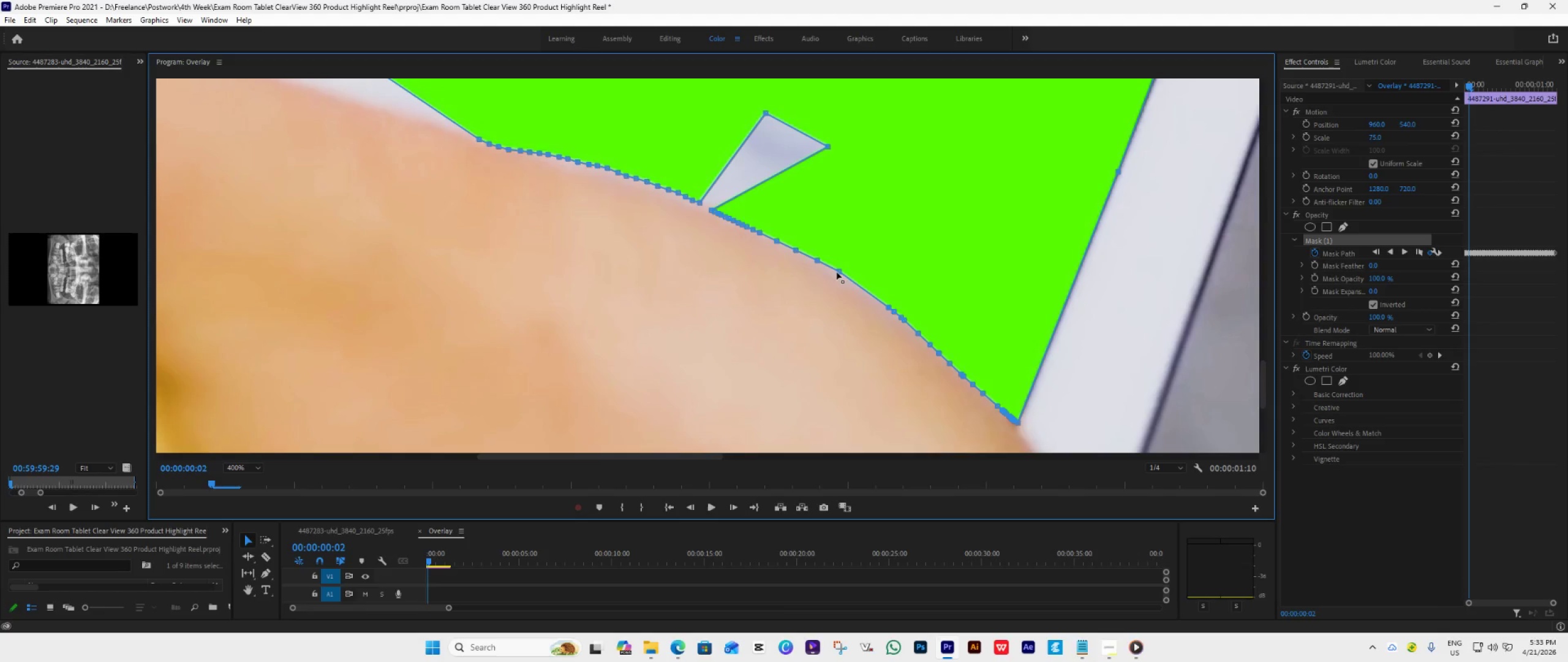 
left_click_drag(start_coordinate=[837, 272], to_coordinate=[881, 302])
 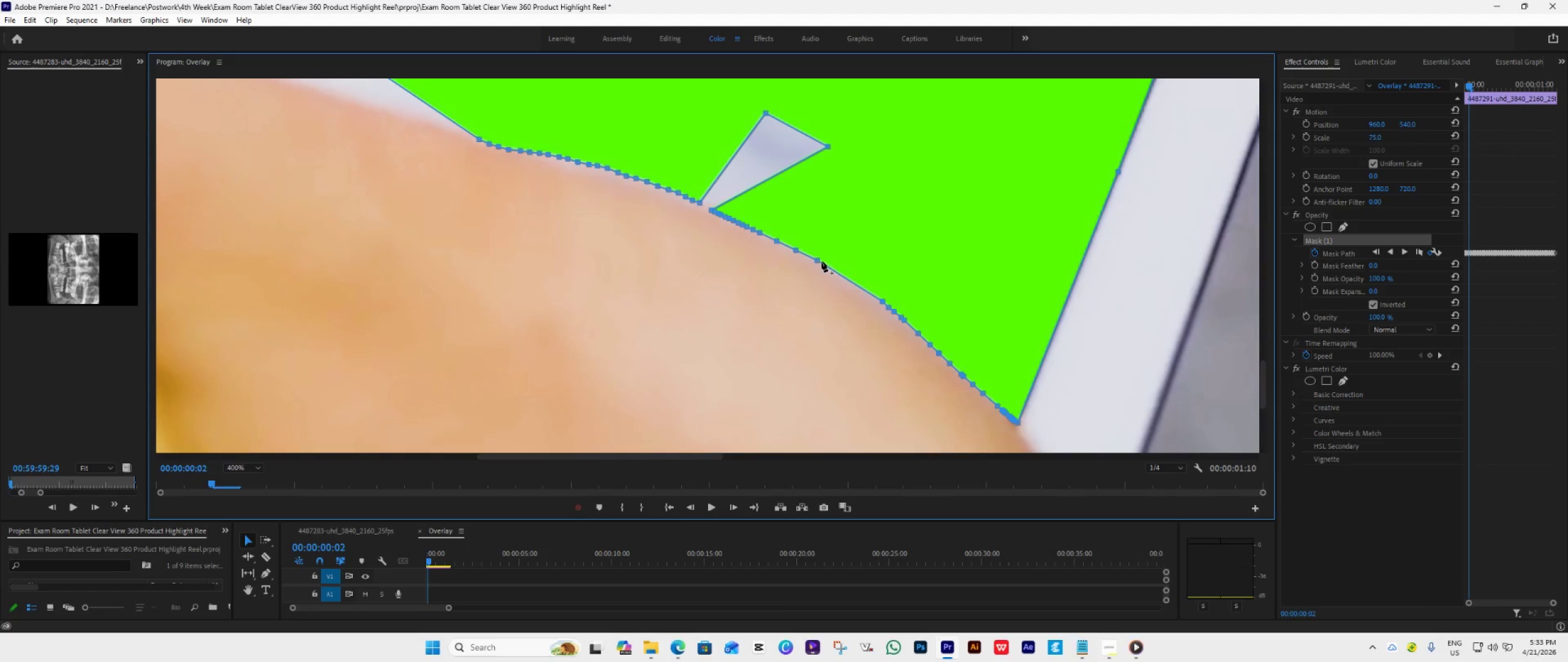 
left_click_drag(start_coordinate=[817, 259], to_coordinate=[875, 294])
 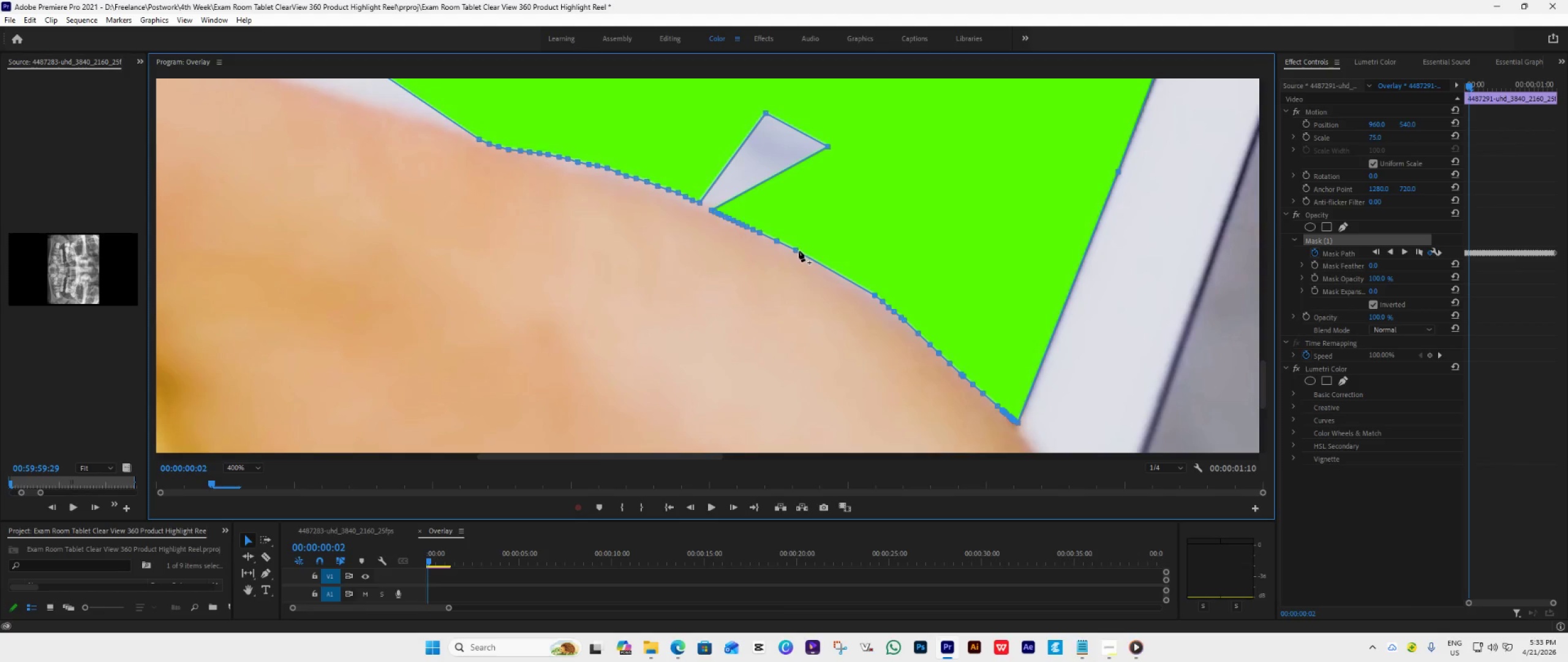 
left_click_drag(start_coordinate=[798, 248], to_coordinate=[869, 286])
 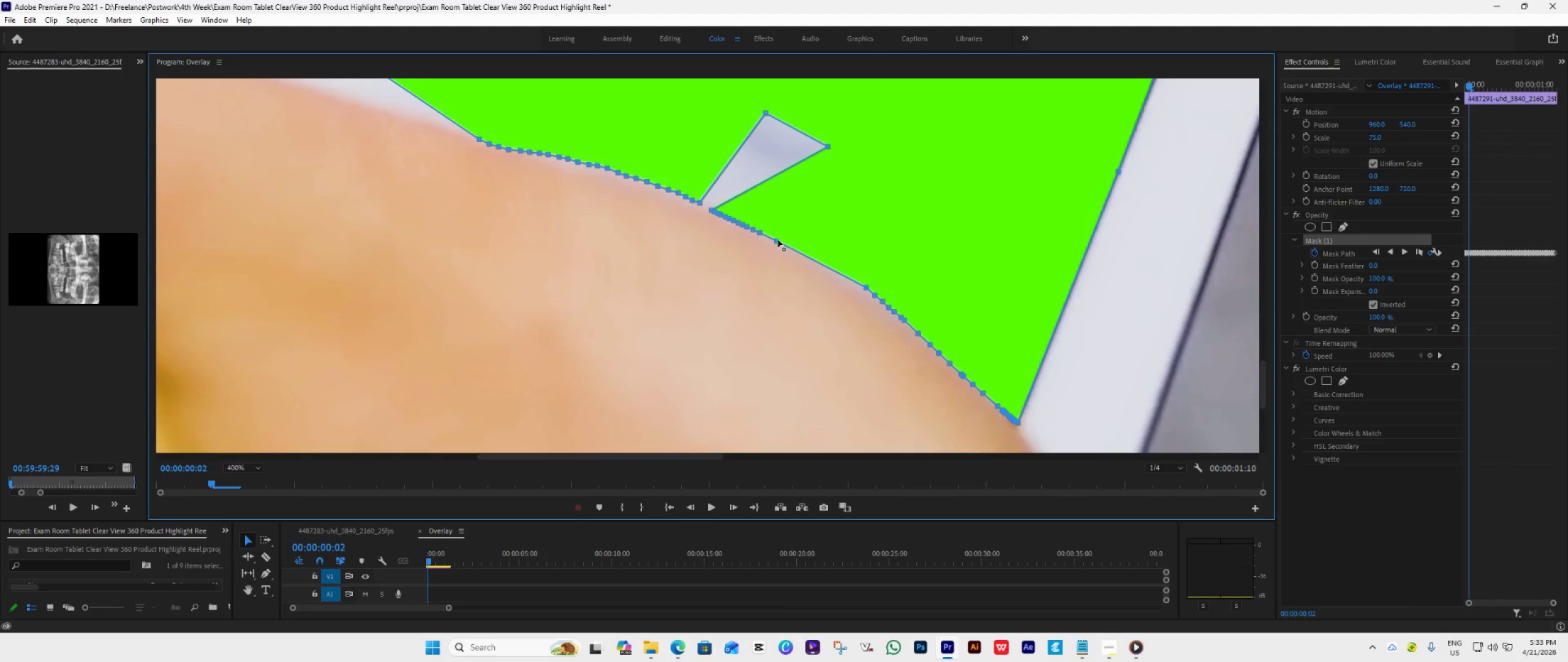 
left_click_drag(start_coordinate=[777, 240], to_coordinate=[859, 280])
 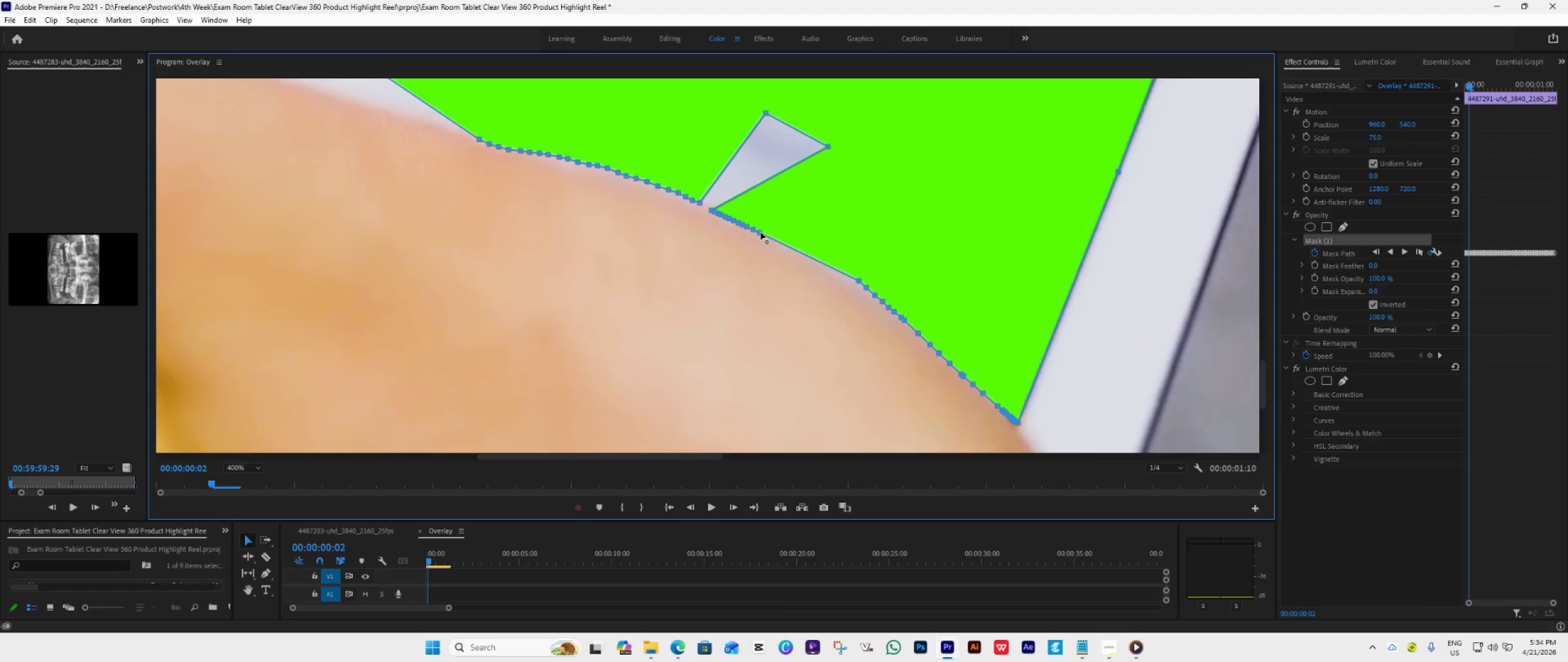 
left_click_drag(start_coordinate=[761, 233], to_coordinate=[853, 278])
 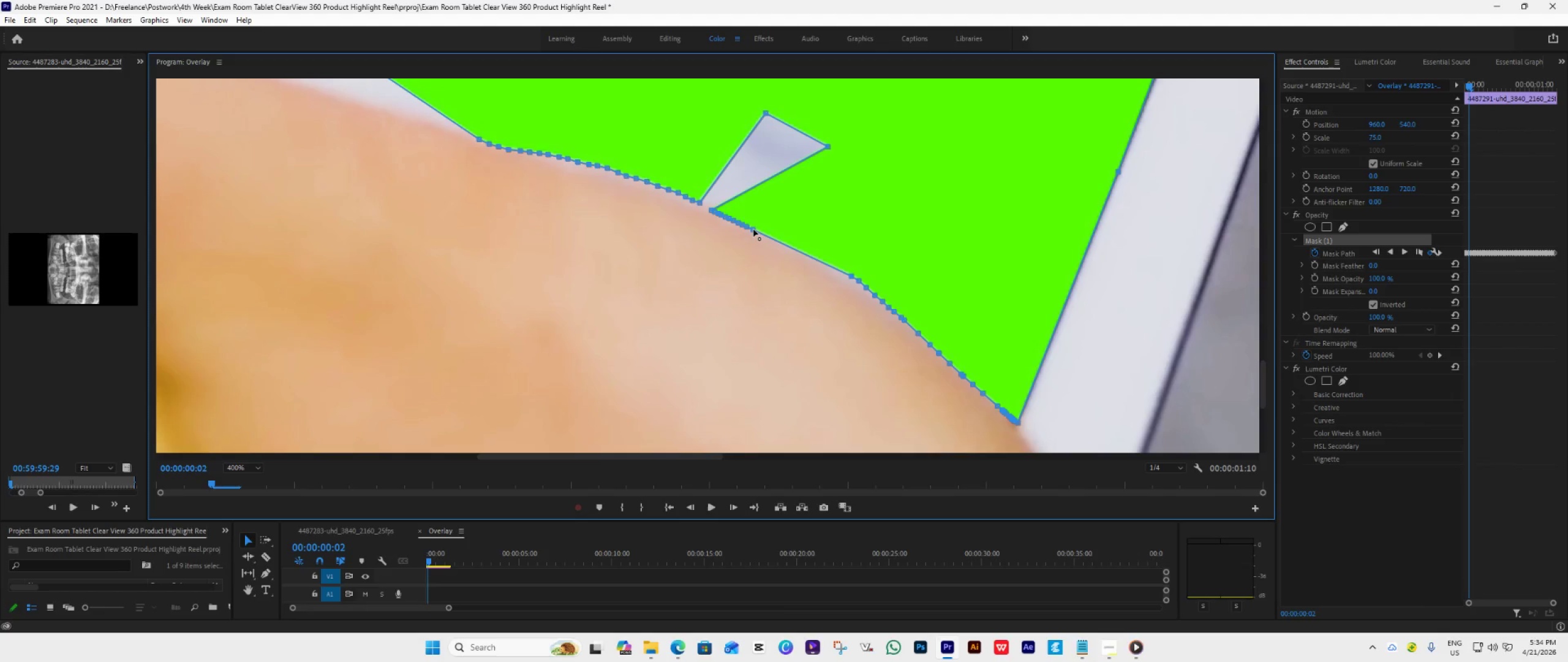 
left_click_drag(start_coordinate=[753, 229], to_coordinate=[842, 271])
 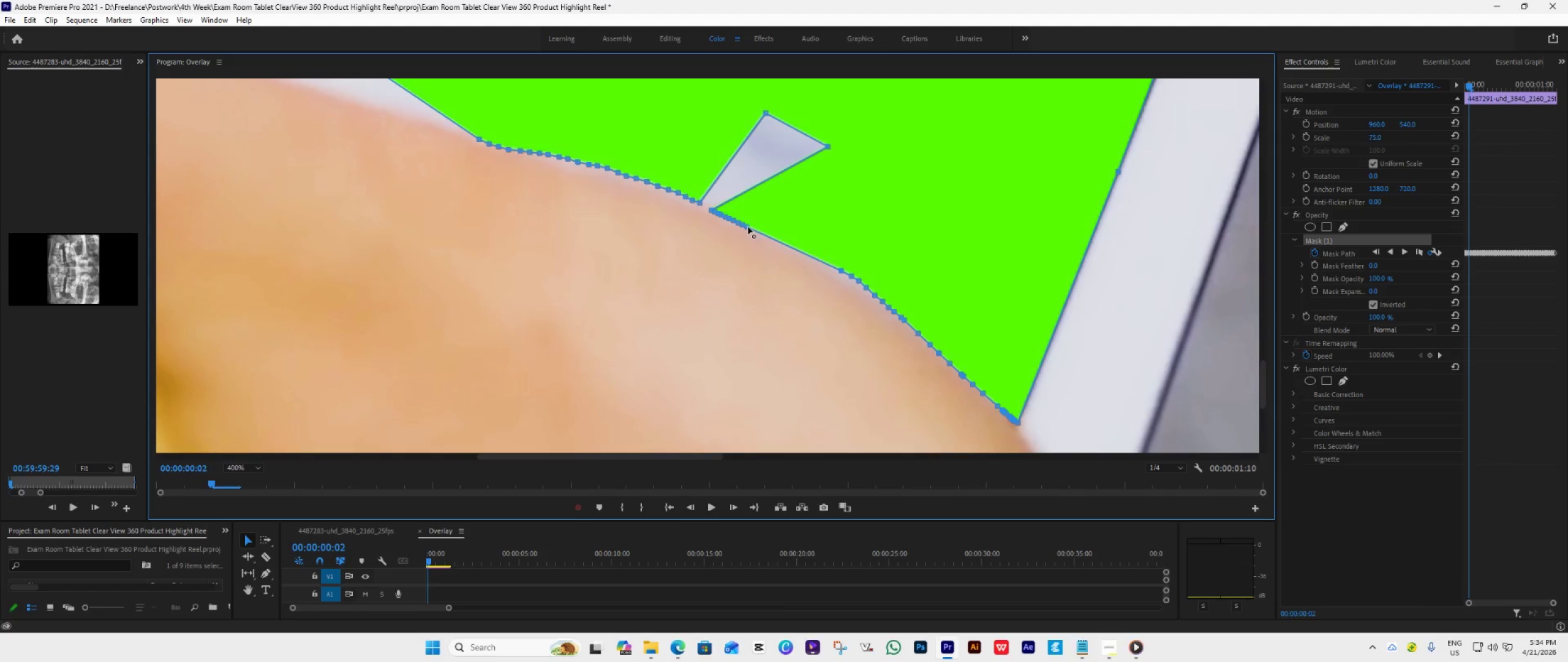 
left_click_drag(start_coordinate=[748, 227], to_coordinate=[831, 262])
 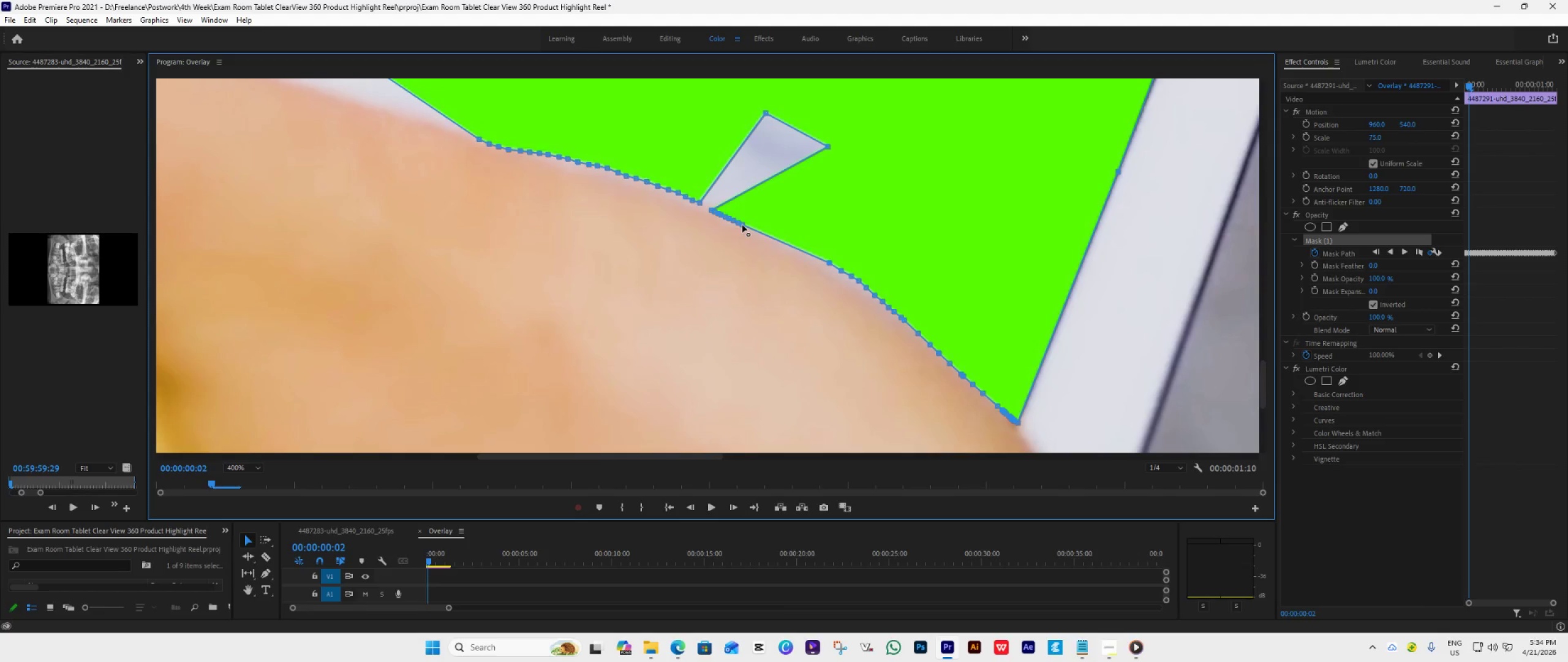 
left_click_drag(start_coordinate=[742, 225], to_coordinate=[819, 257])
 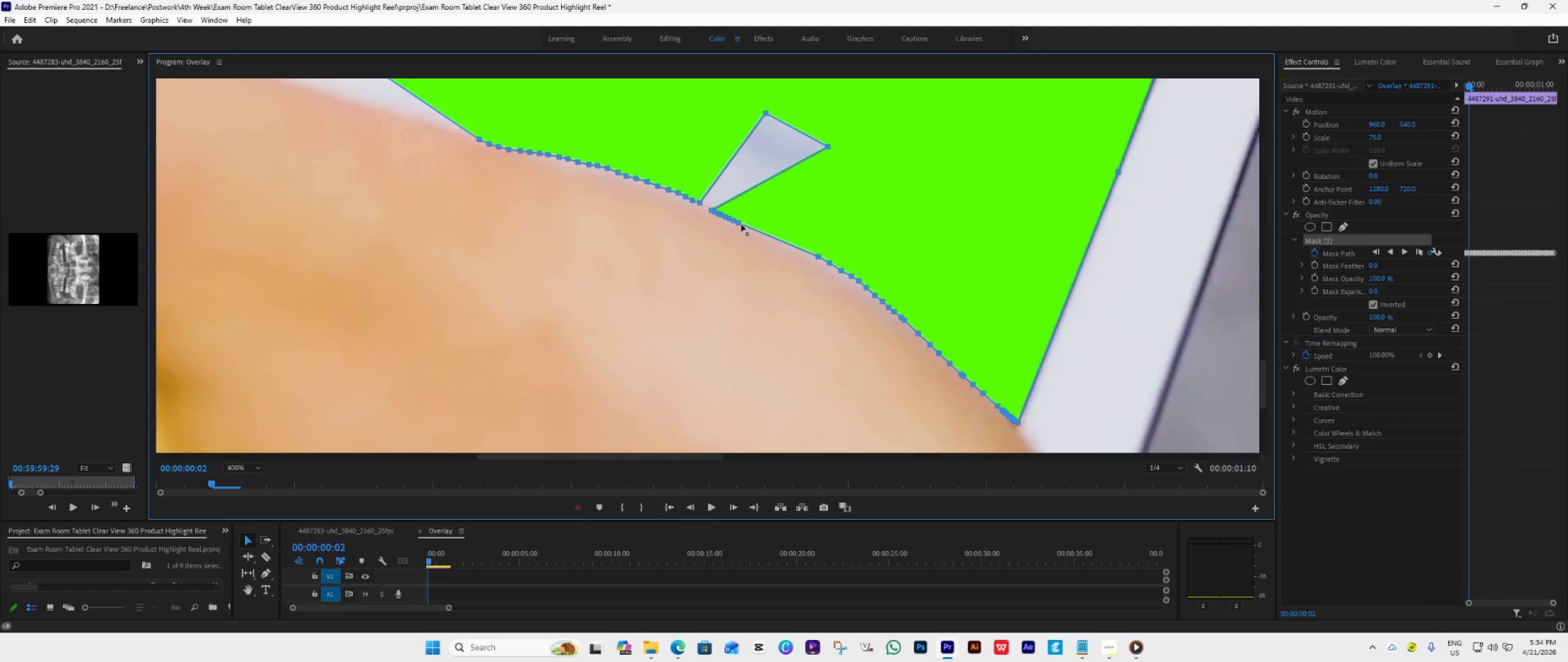 
left_click_drag(start_coordinate=[741, 224], to_coordinate=[812, 251])
 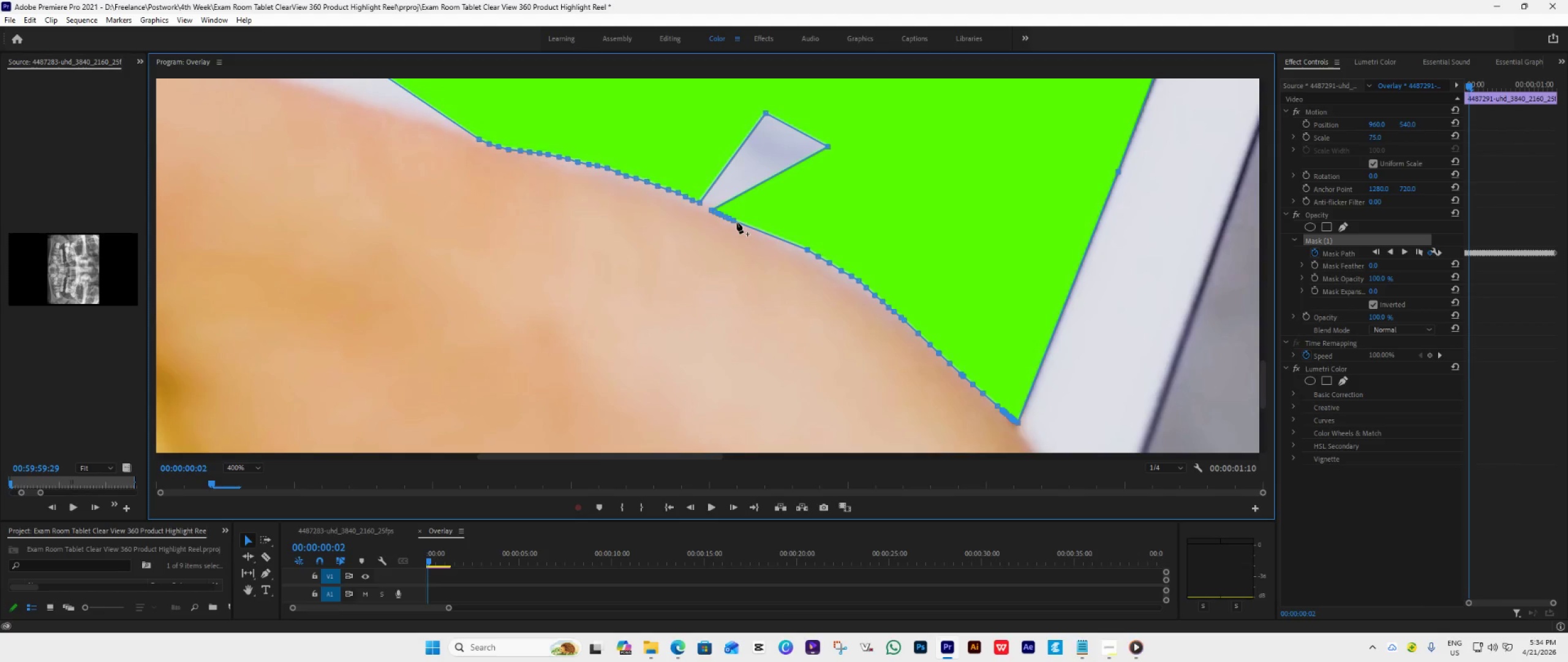 
left_click_drag(start_coordinate=[737, 223], to_coordinate=[800, 245])
 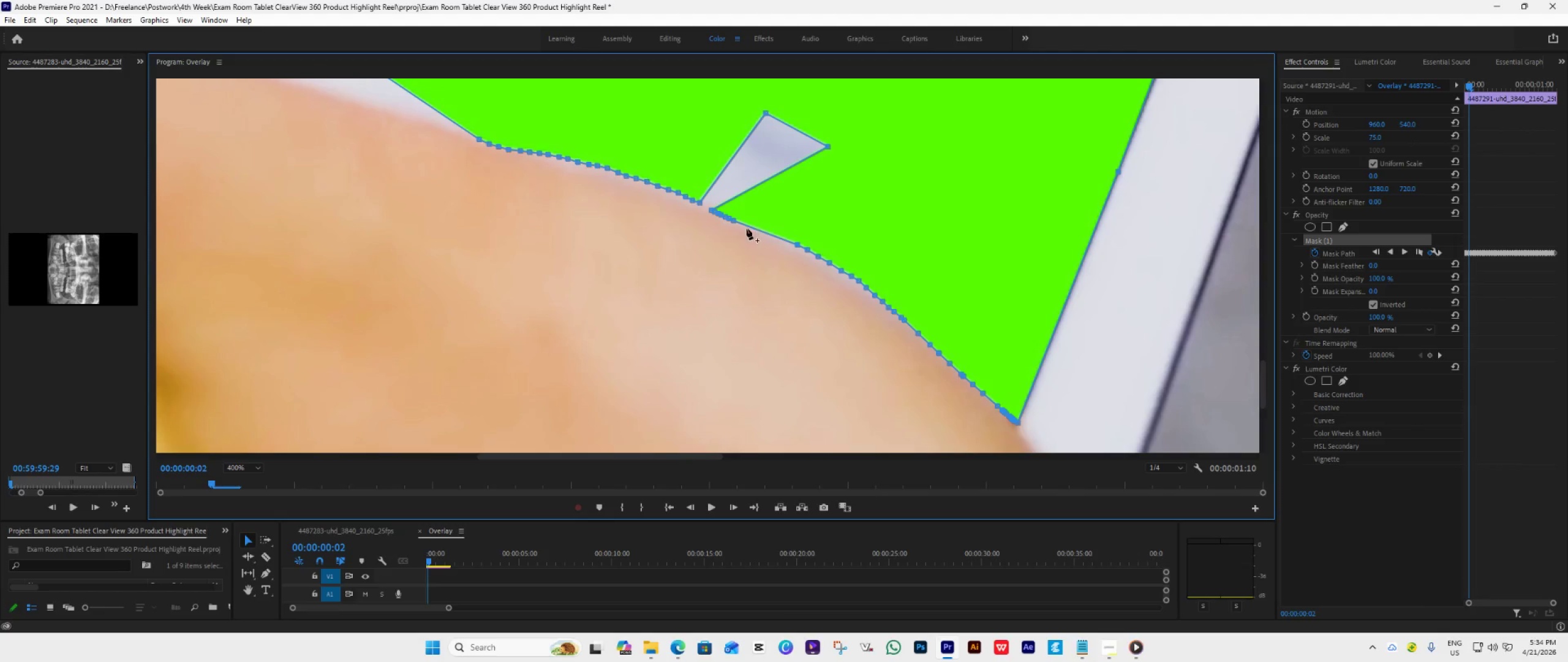 
left_click_drag(start_coordinate=[736, 221], to_coordinate=[788, 239])
 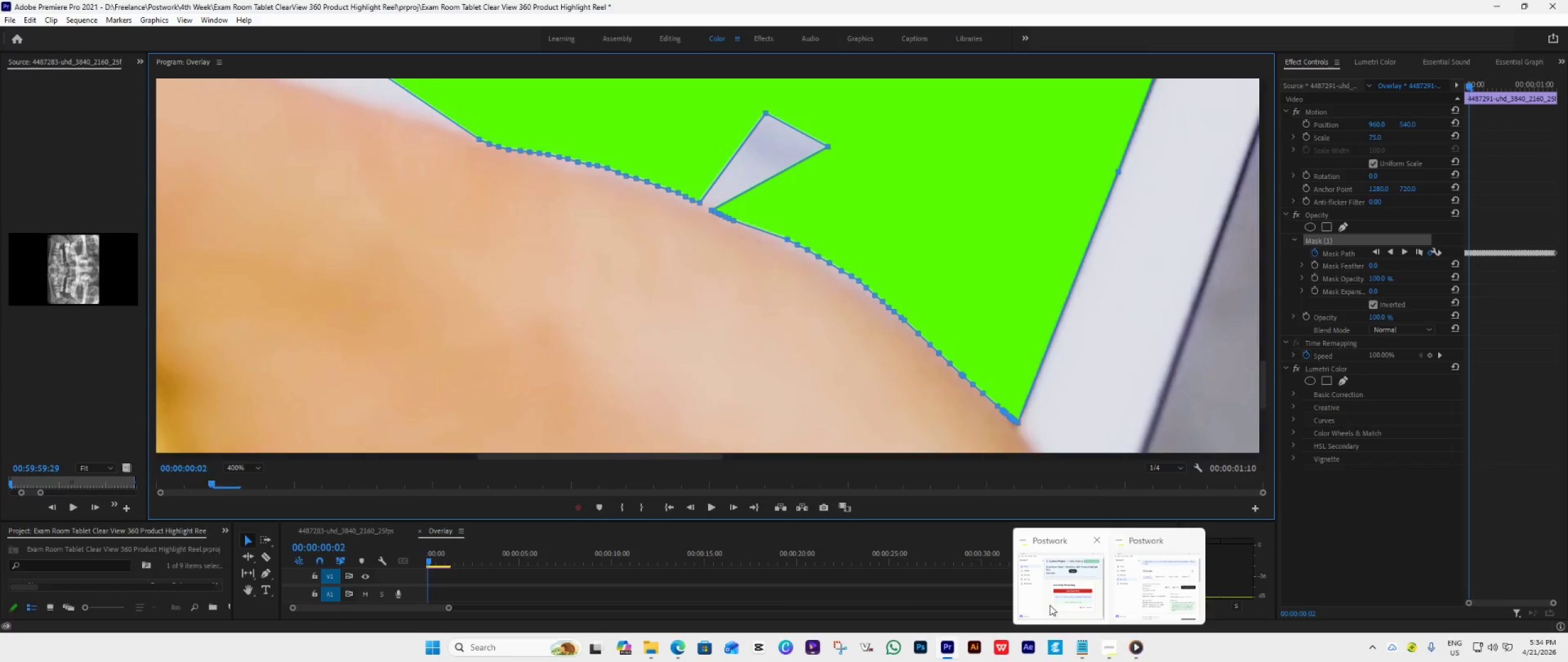 
left_click([1038, 599])
 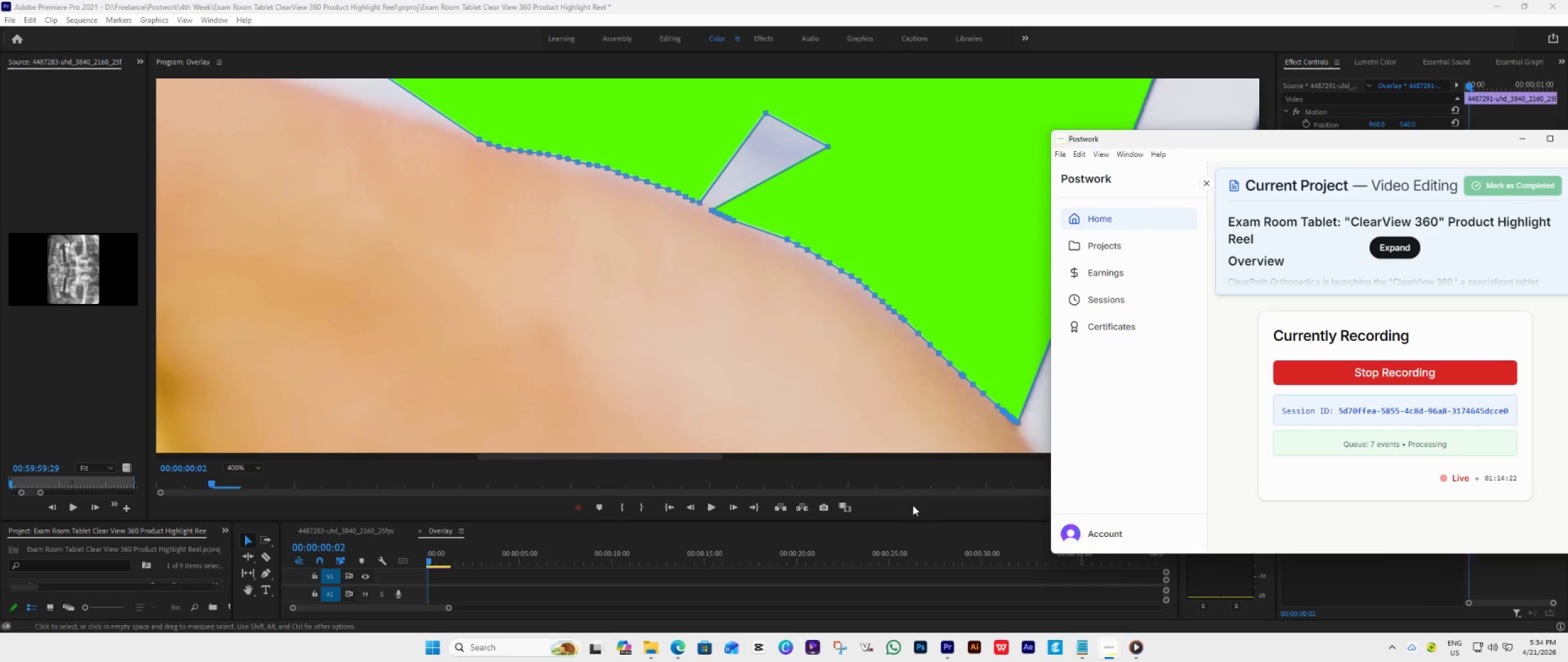 
wait(5.75)
 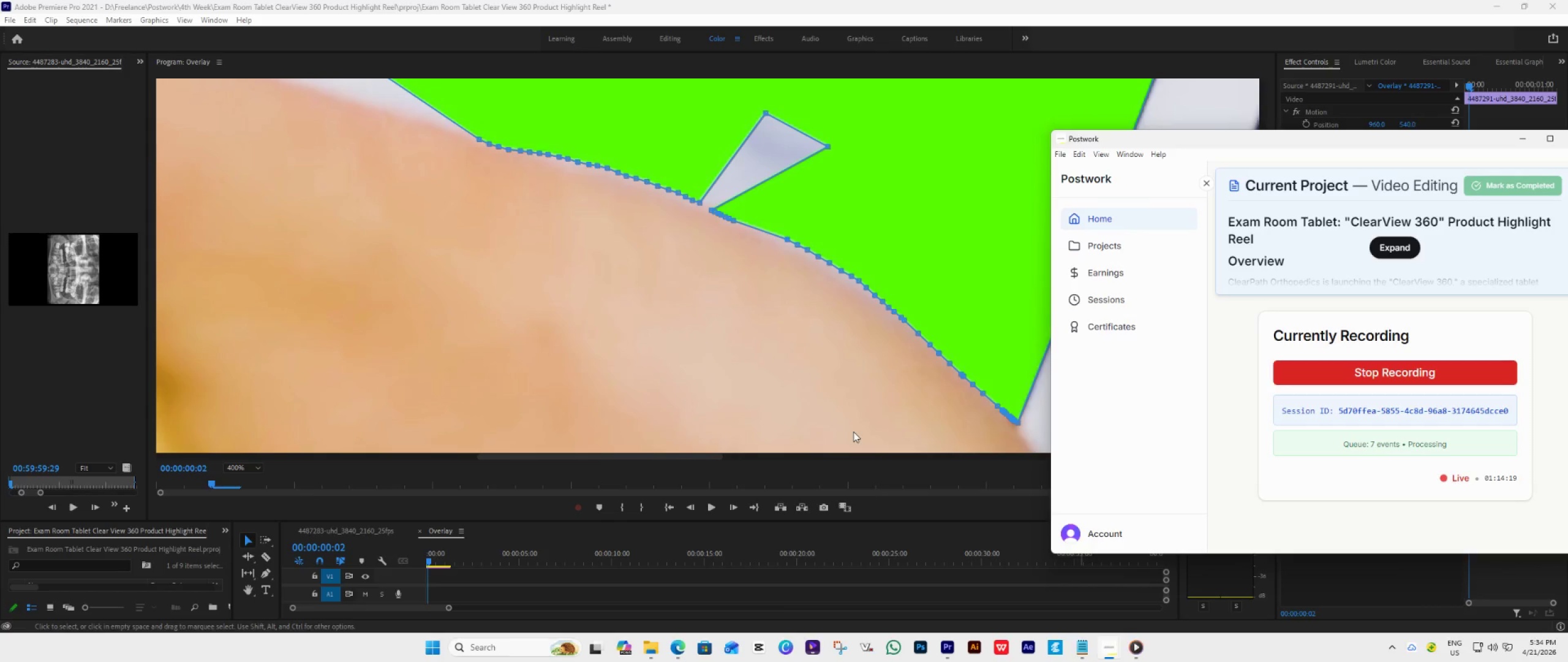 
left_click([785, 308])
 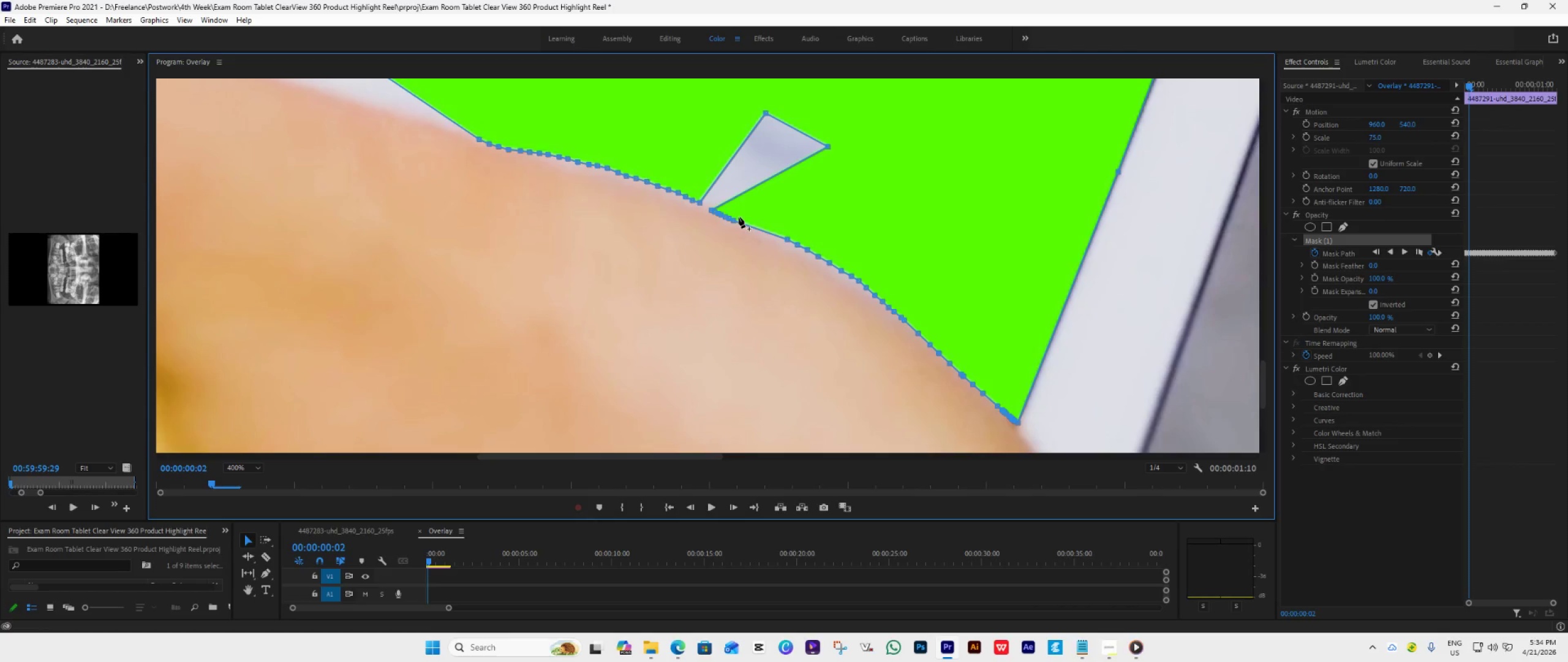 
left_click_drag(start_coordinate=[736, 221], to_coordinate=[780, 235])
 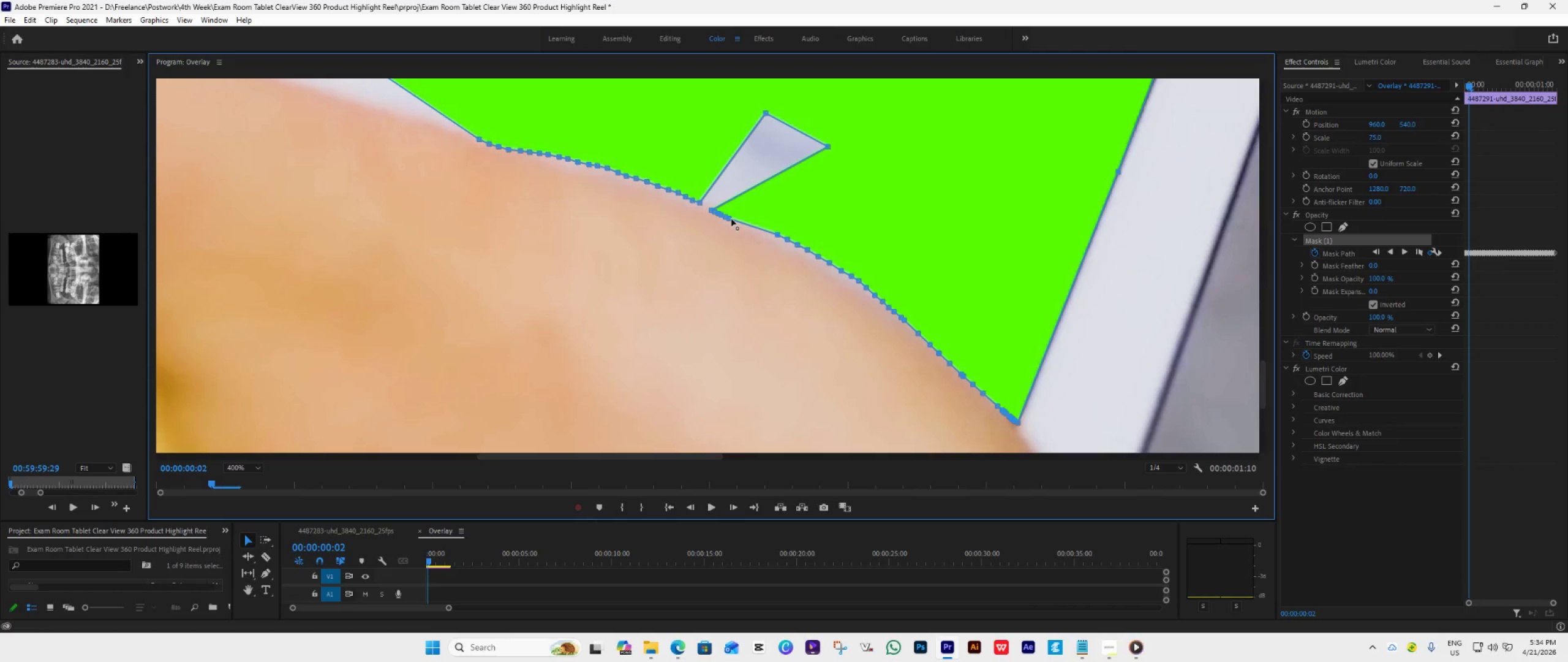 
left_click_drag(start_coordinate=[731, 219], to_coordinate=[771, 230])
 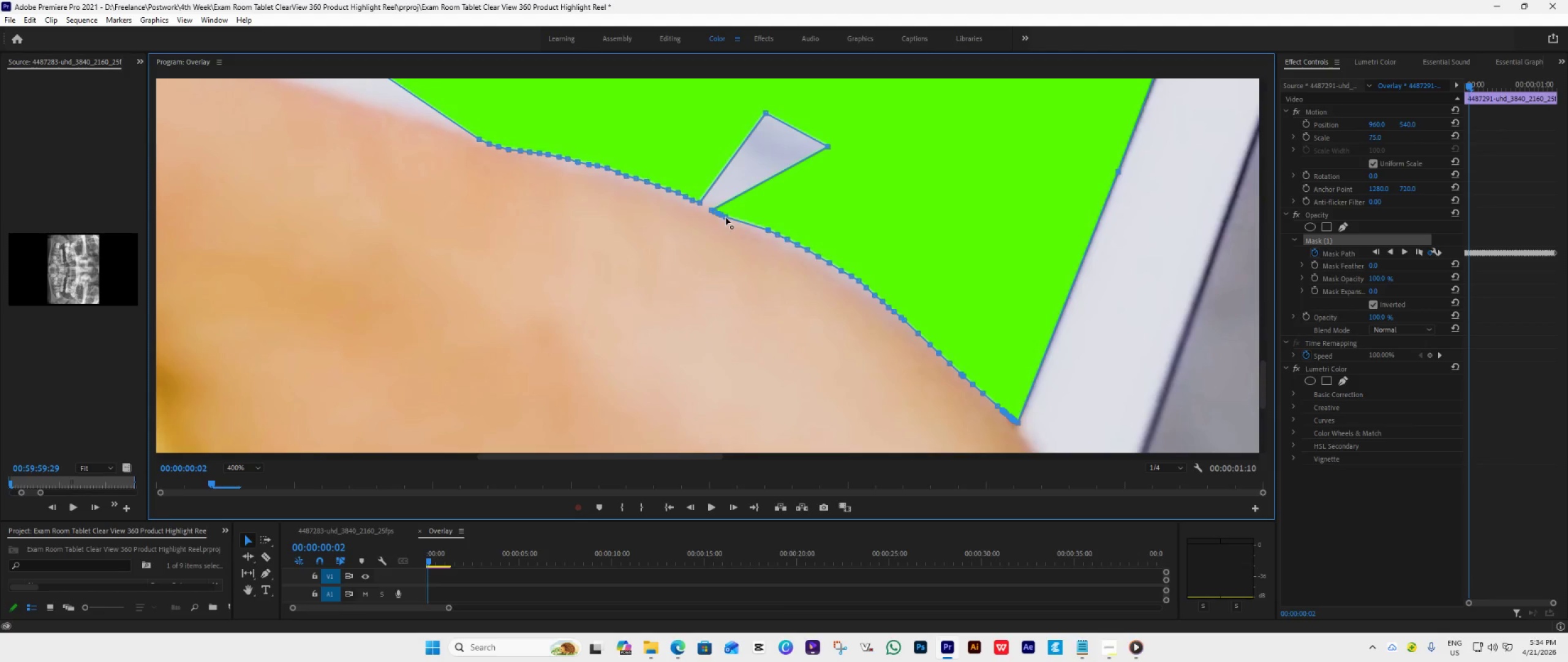 
left_click_drag(start_coordinate=[729, 218], to_coordinate=[760, 225])
 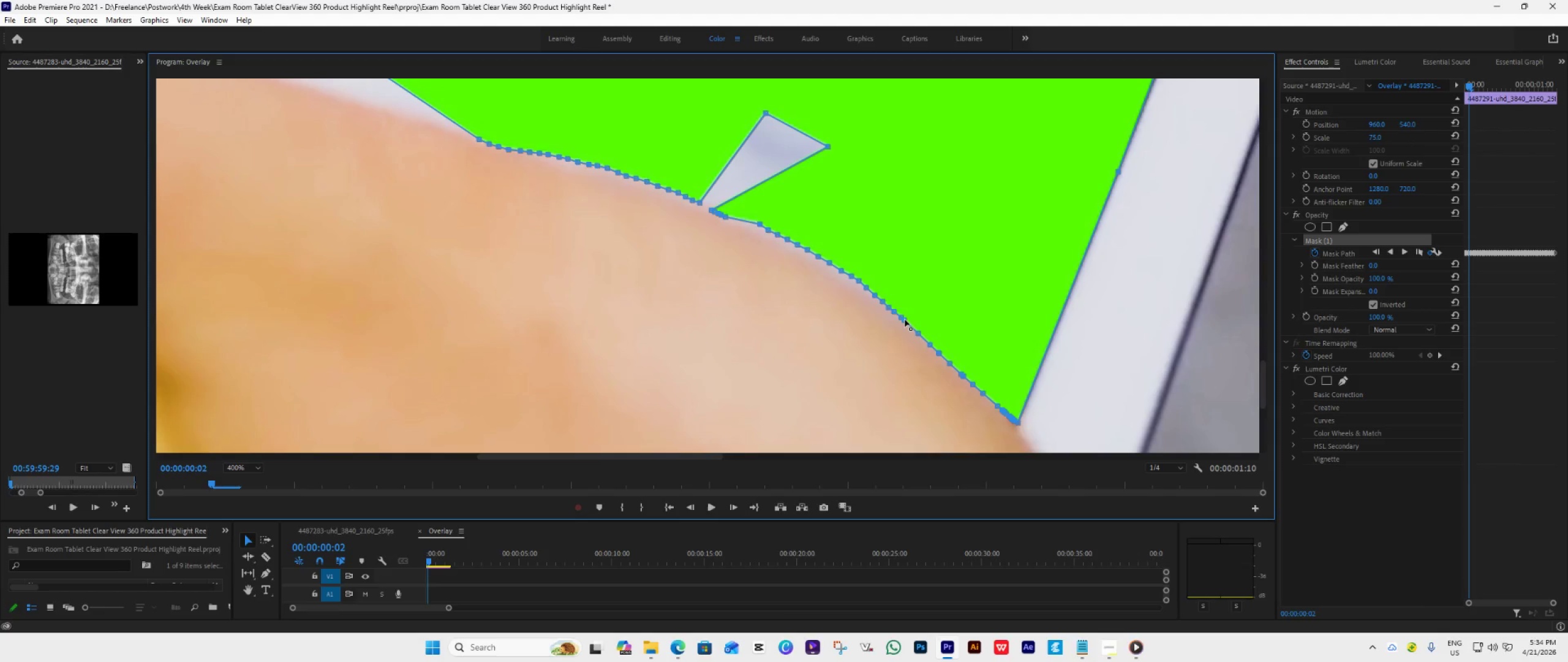 
left_click_drag(start_coordinate=[907, 320], to_coordinate=[913, 324])
 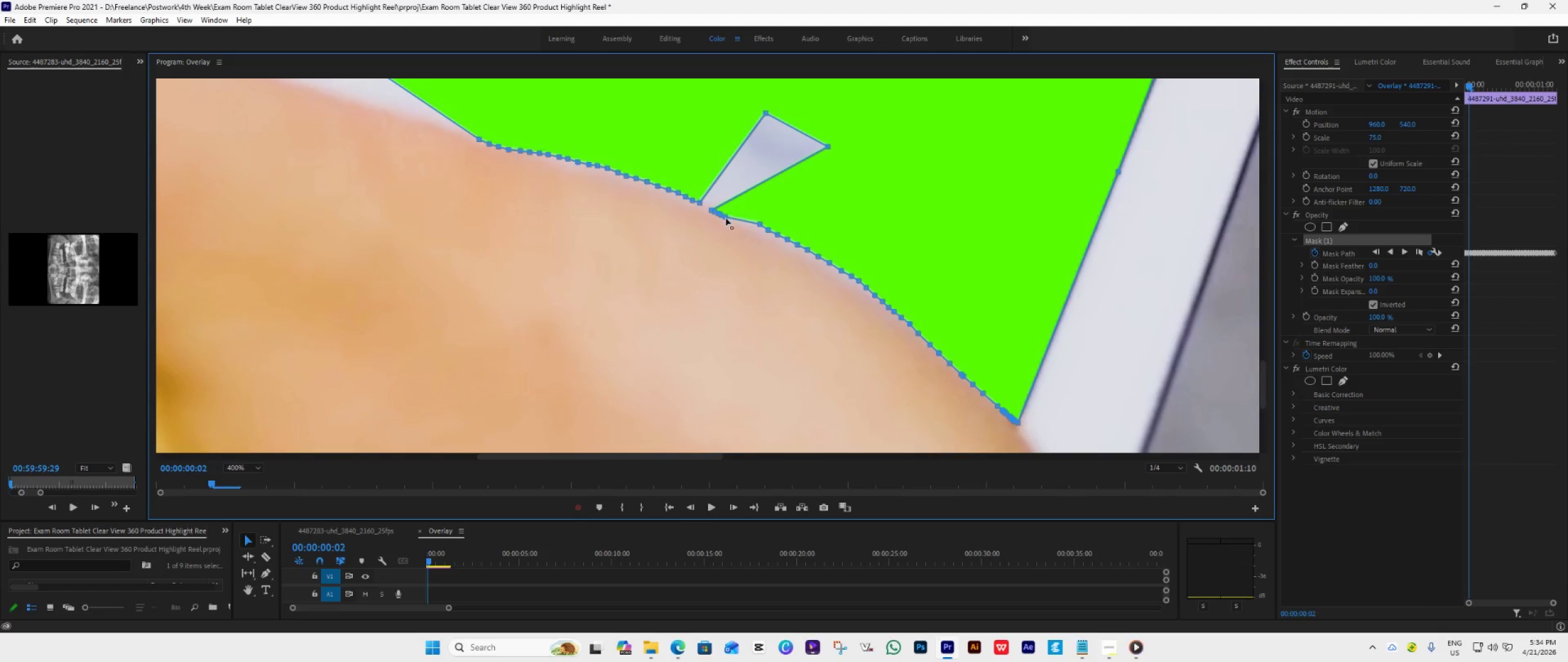 
left_click_drag(start_coordinate=[726, 218], to_coordinate=[736, 218])
 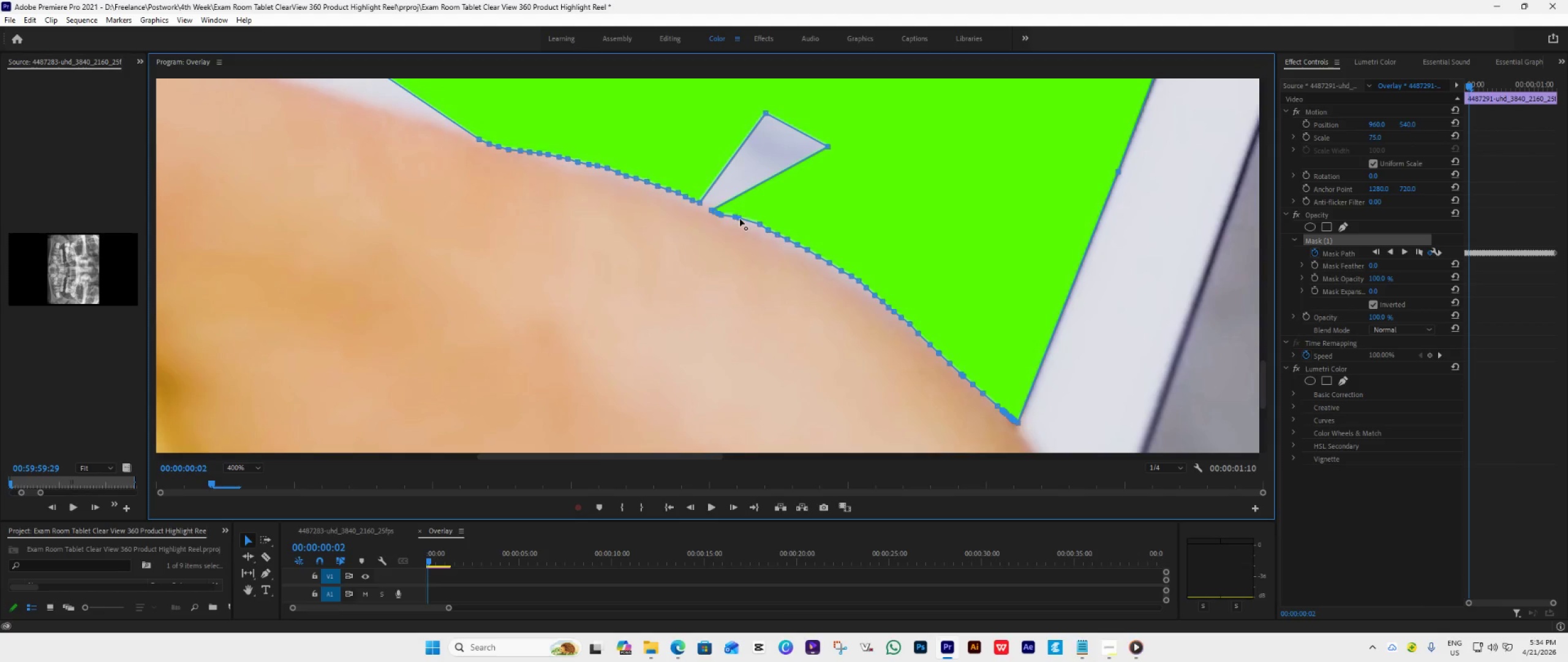 
left_click_drag(start_coordinate=[739, 218], to_coordinate=[742, 219])
 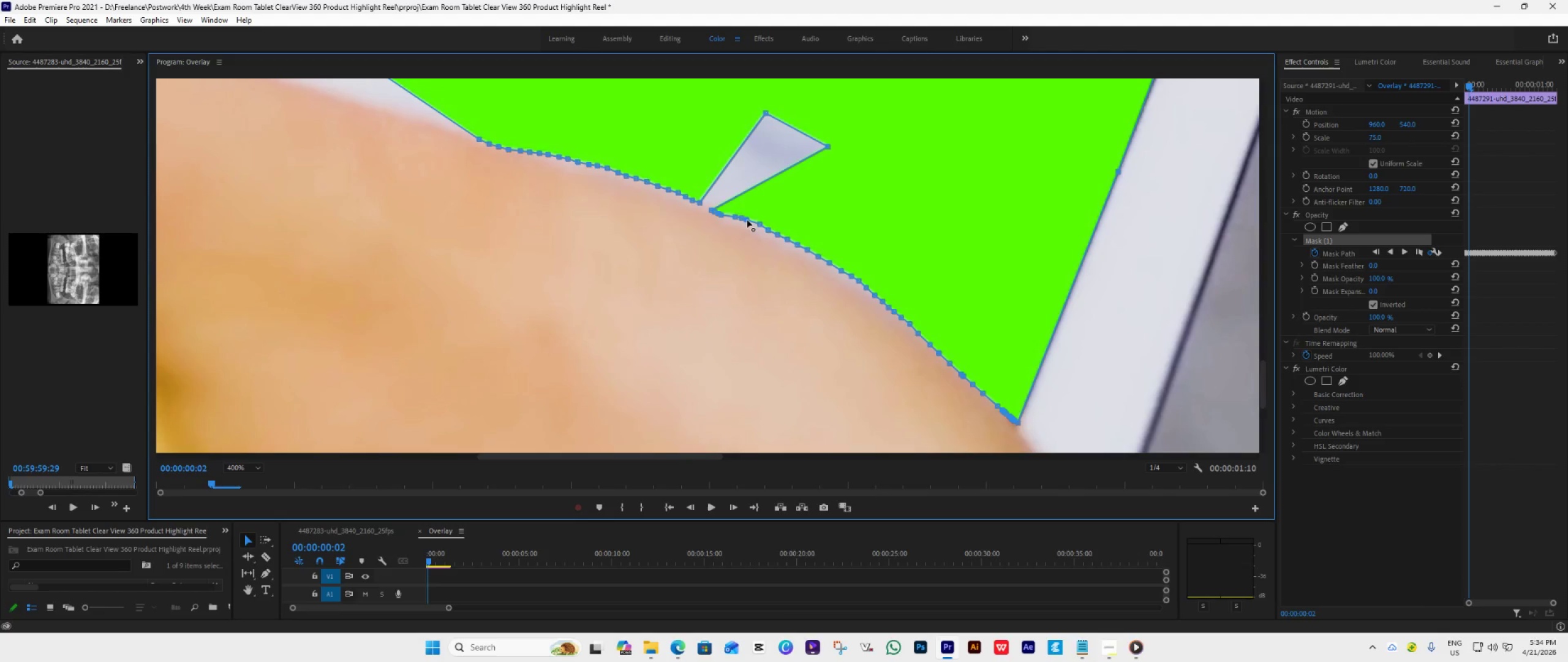 
left_click_drag(start_coordinate=[746, 220], to_coordinate=[752, 221])
 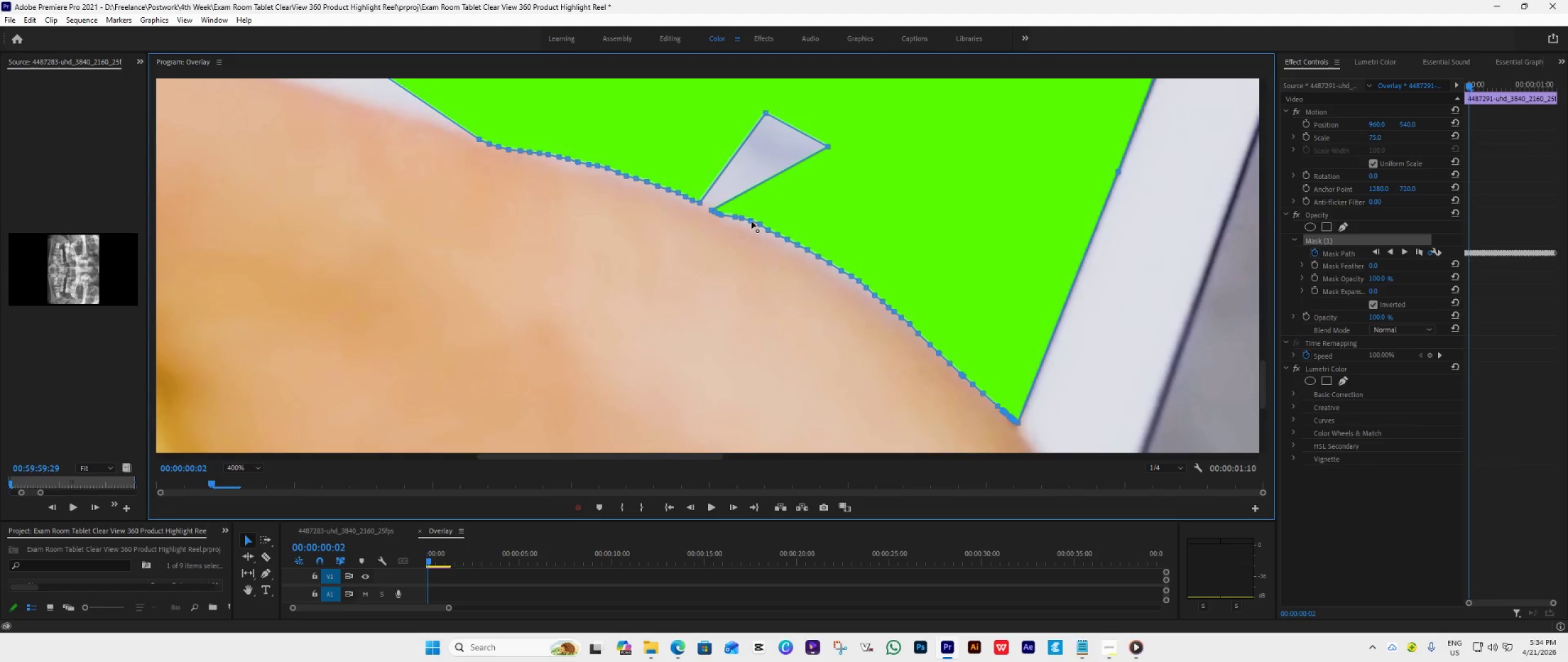 
left_click([752, 221])
 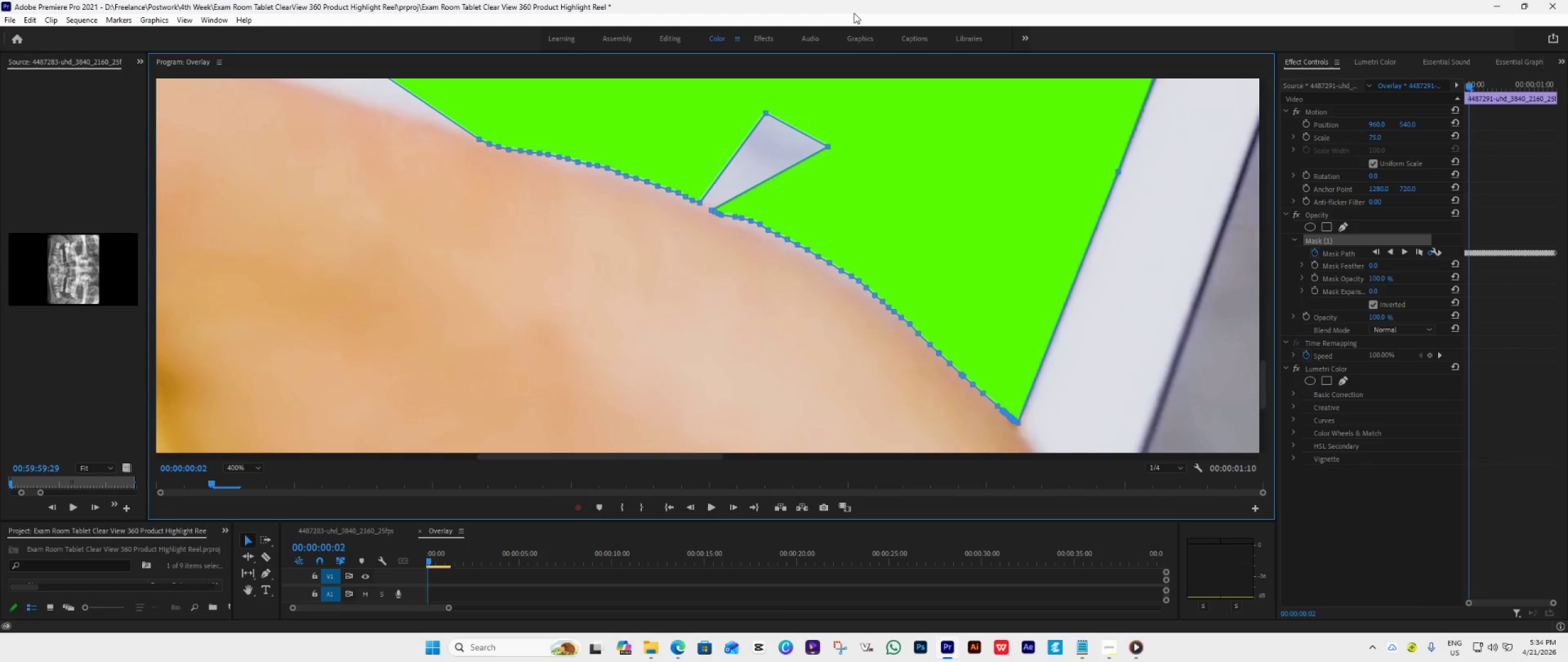 
hold_key(key=ControlLeft, duration=0.65)
 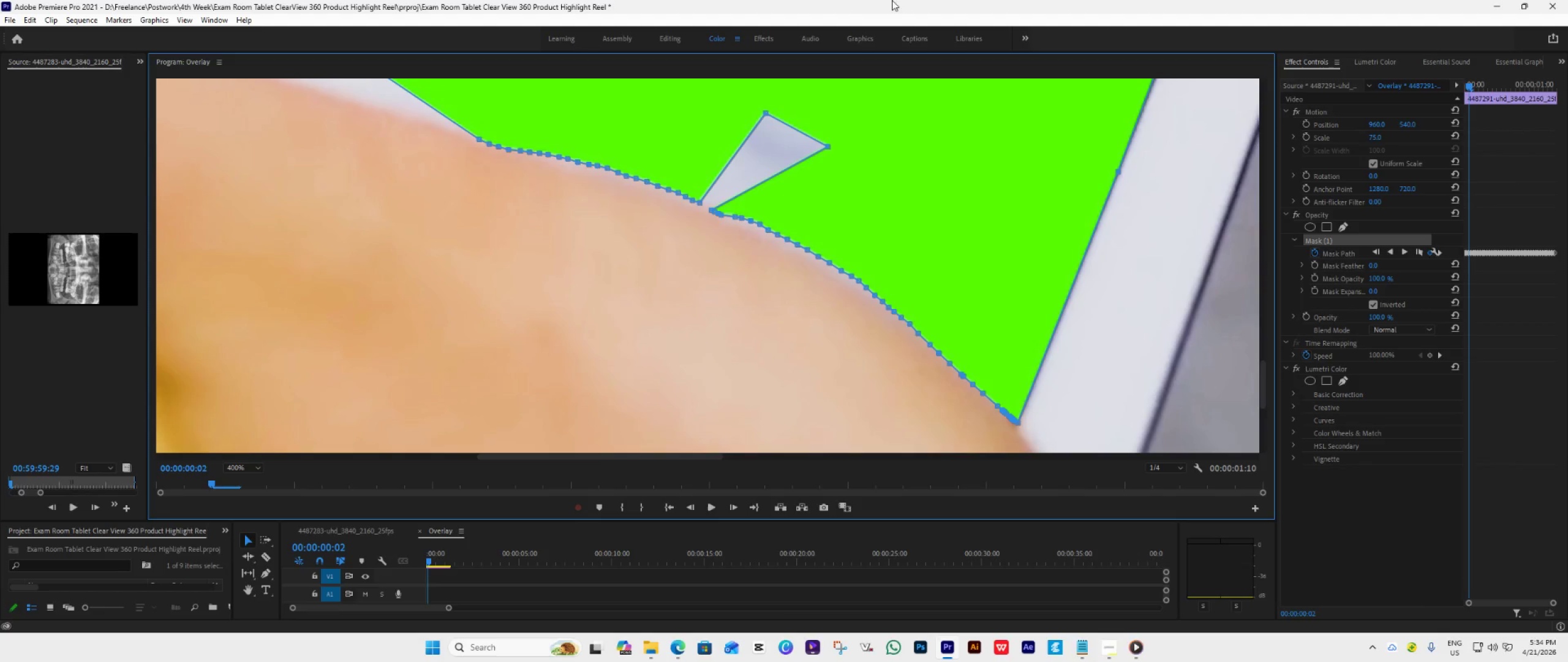 
key(Control+Z)
 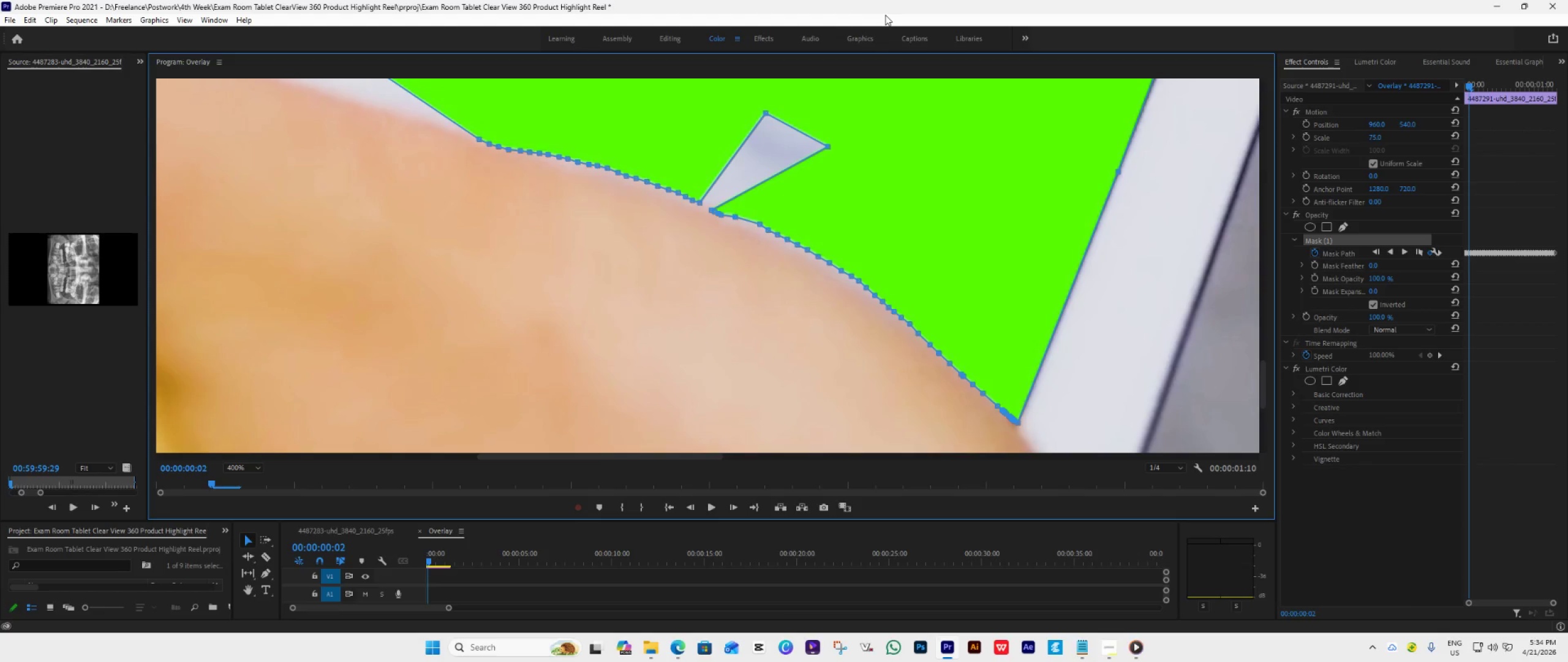 
key(Control+Z)
 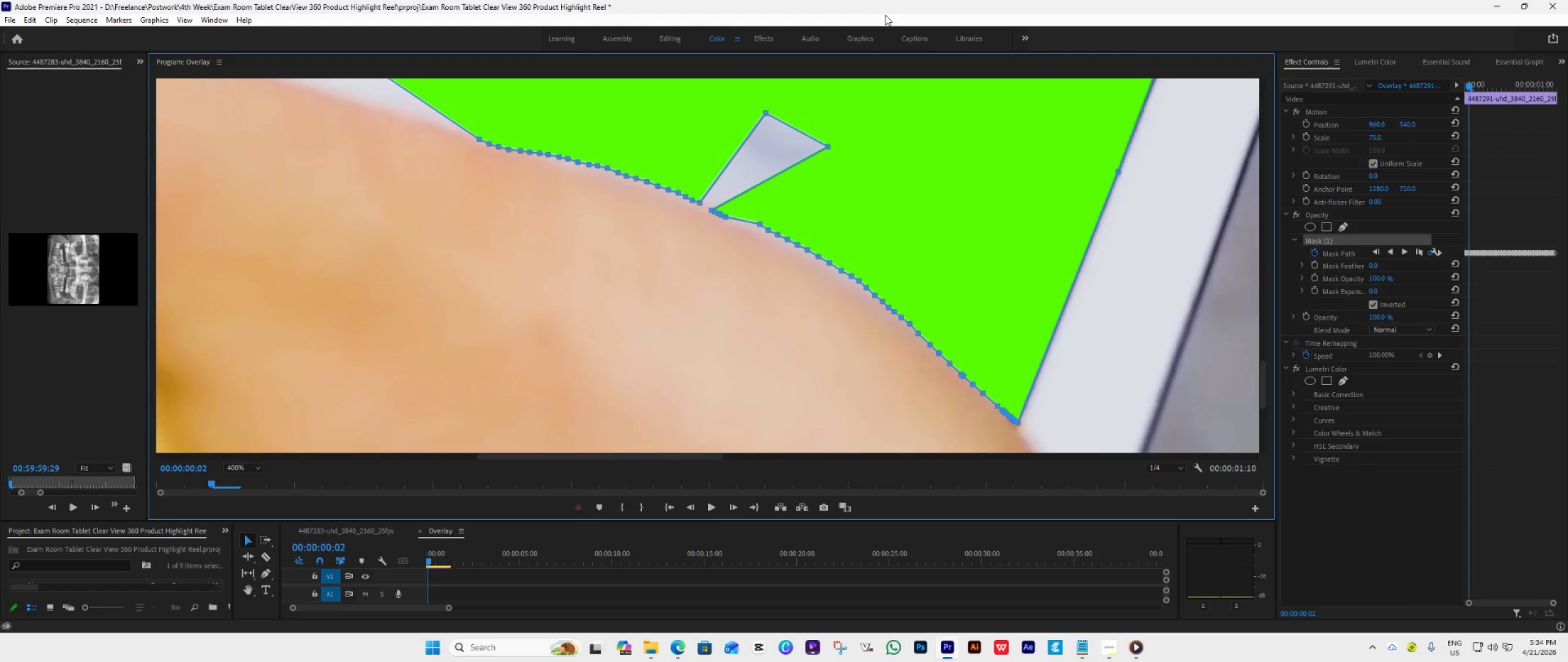 
key(Control+Z)
 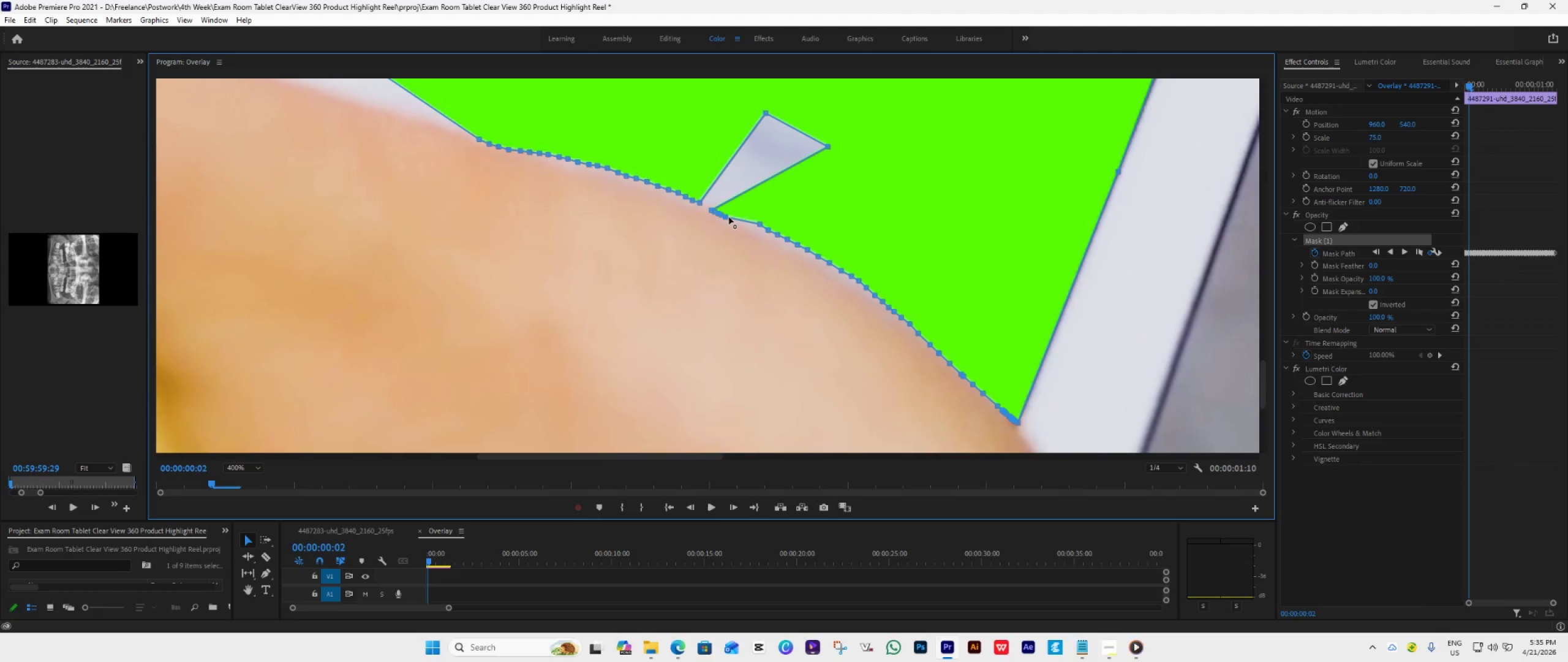 
left_click_drag(start_coordinate=[728, 217], to_coordinate=[756, 221])
 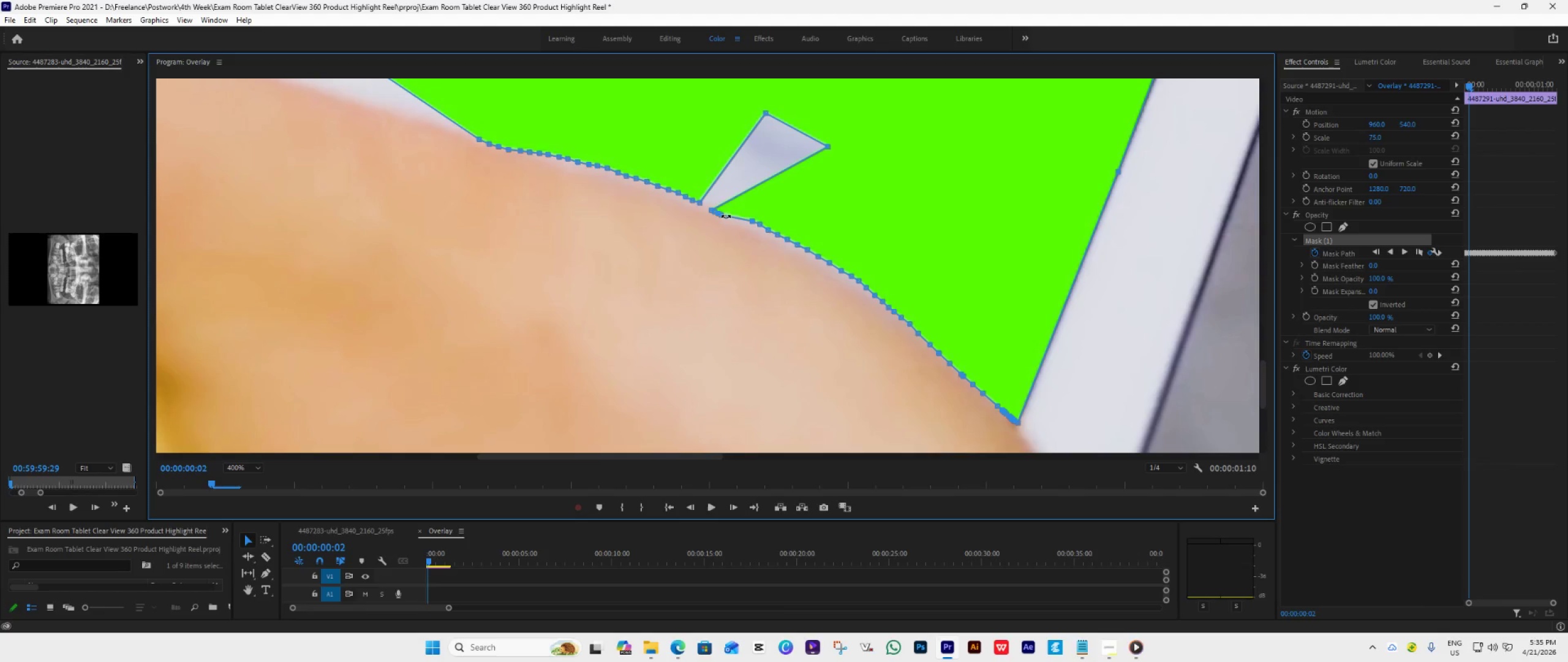 
left_click_drag(start_coordinate=[722, 215], to_coordinate=[747, 216])
 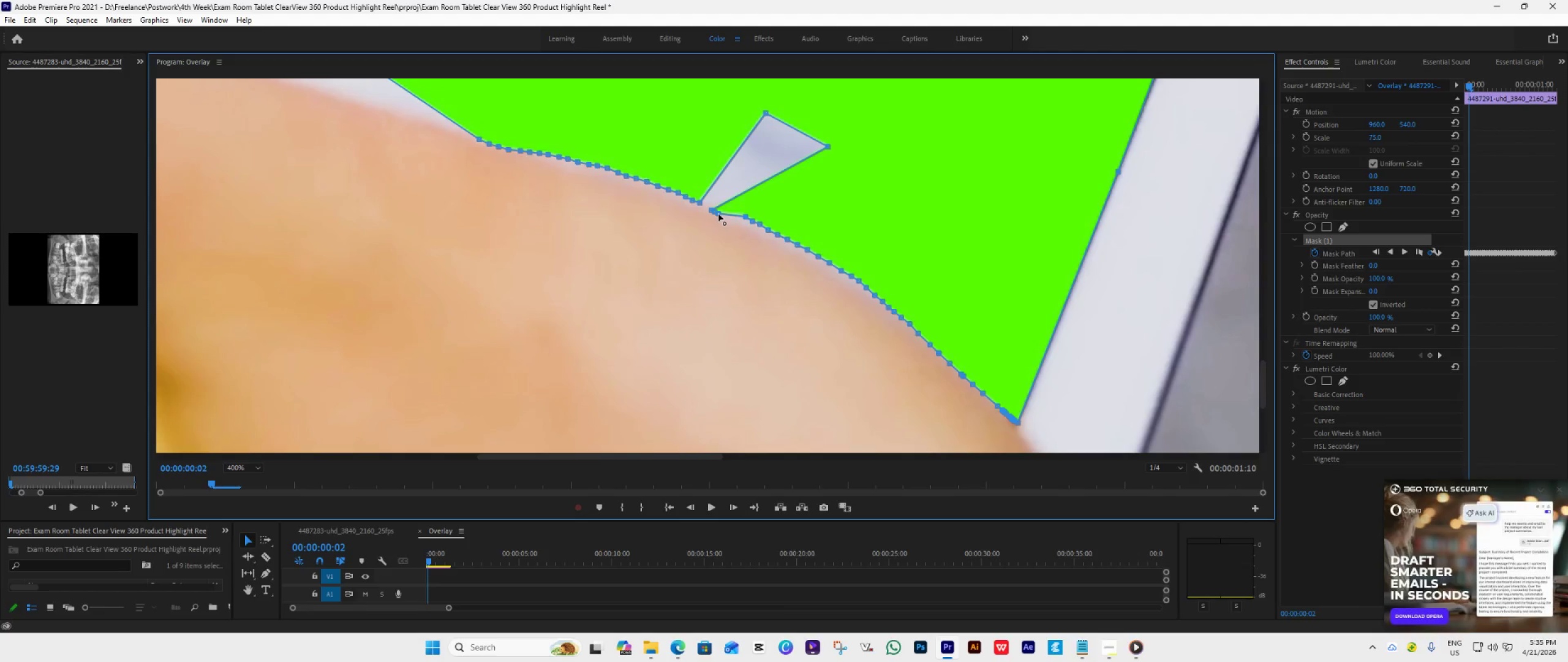 
left_click_drag(start_coordinate=[718, 214], to_coordinate=[741, 215])
 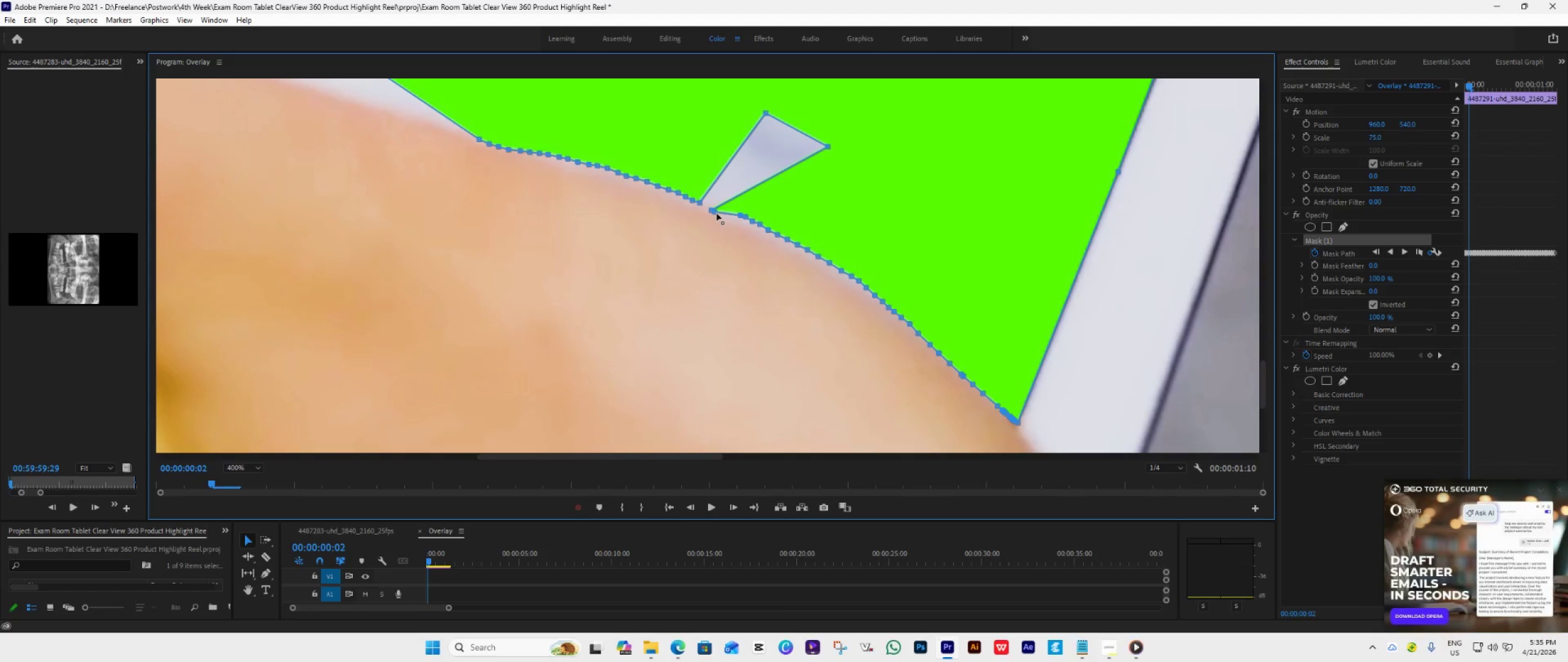 
left_click_drag(start_coordinate=[717, 213], to_coordinate=[733, 211])
 